 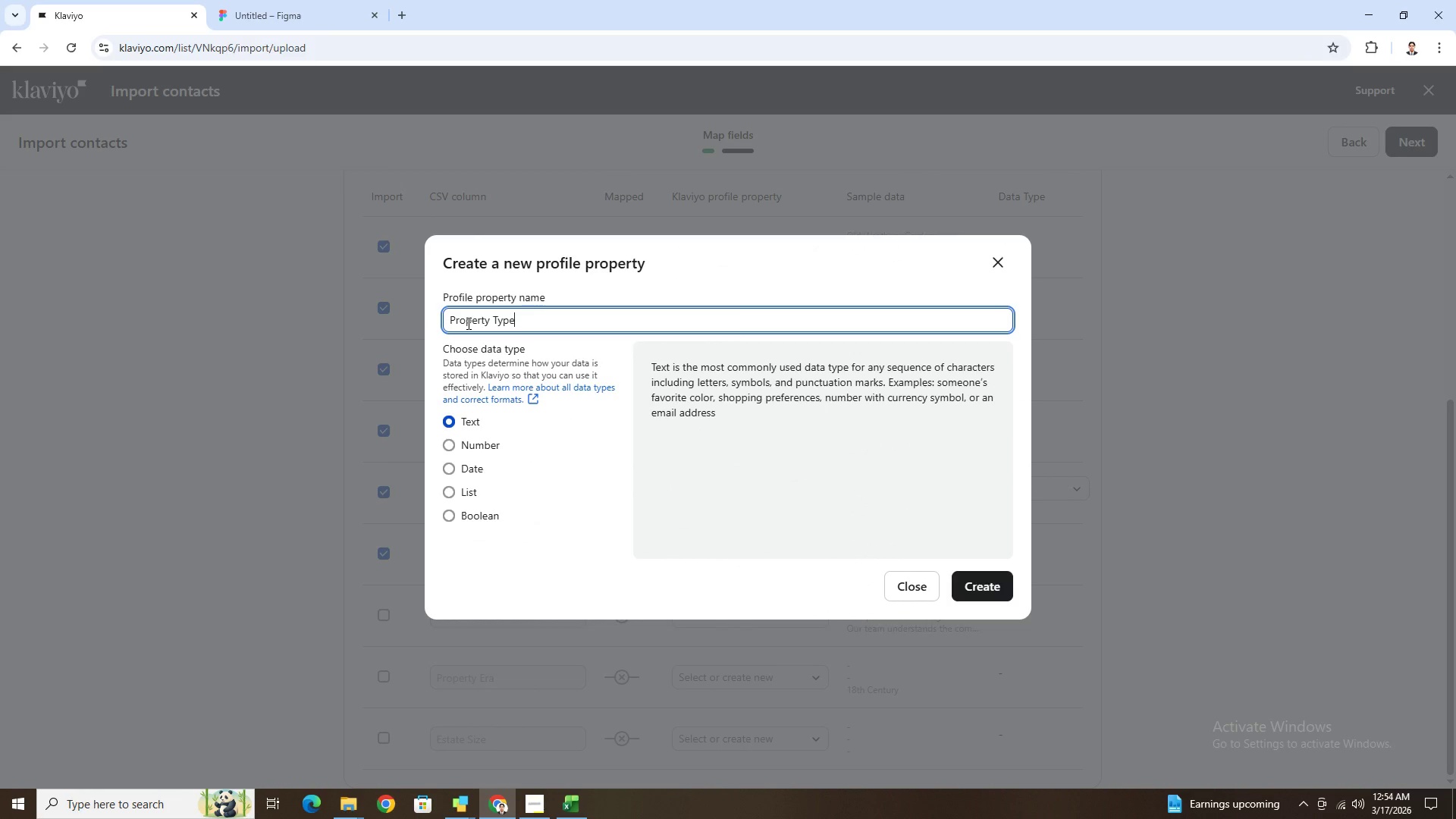 
left_click([491, 321])
 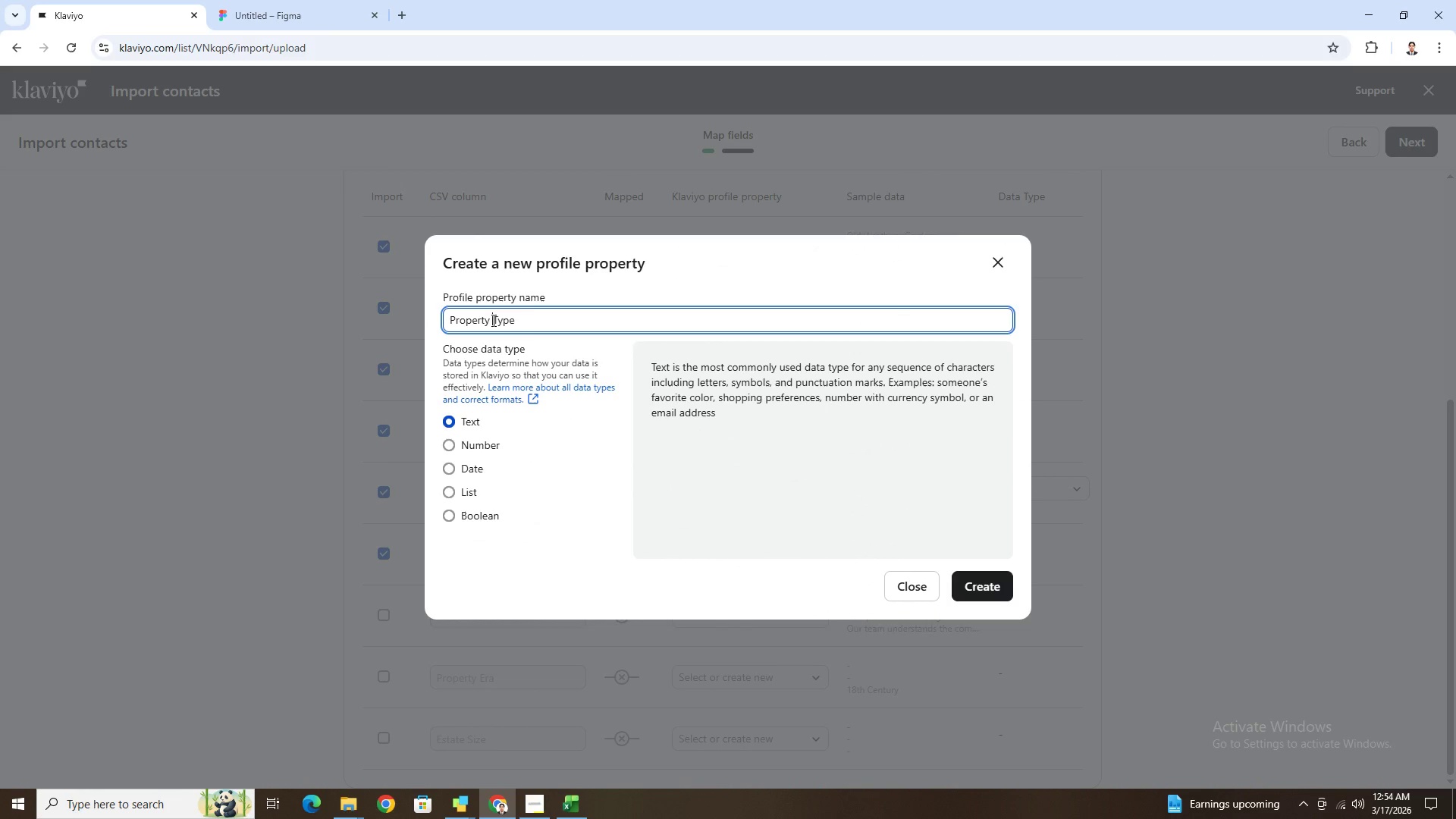 
left_click_drag(start_coordinate=[491, 320], to_coordinate=[420, 323])
 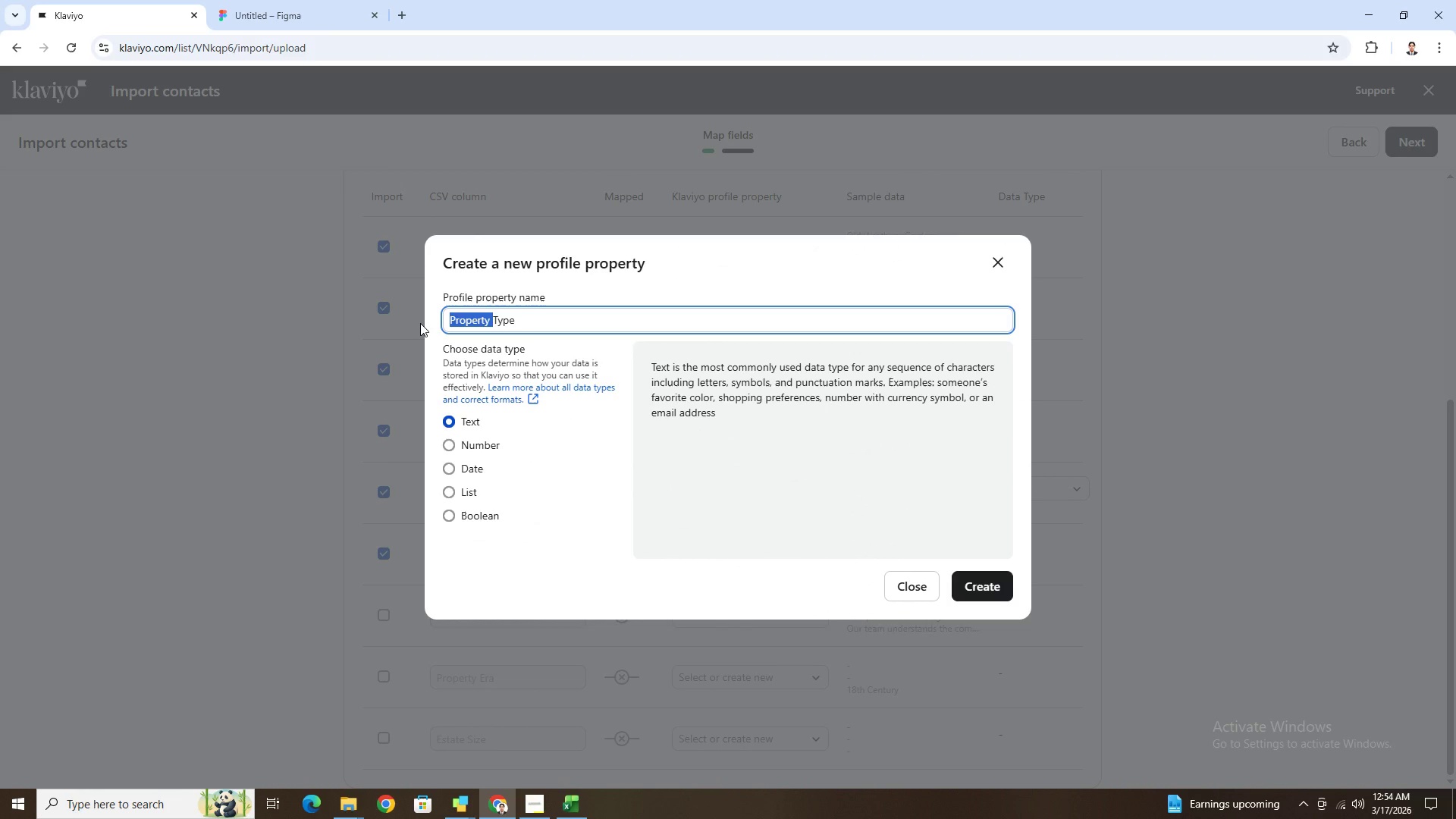 
type(HGe)
key(Backspace)
key(Backspace)
type(eritage )
 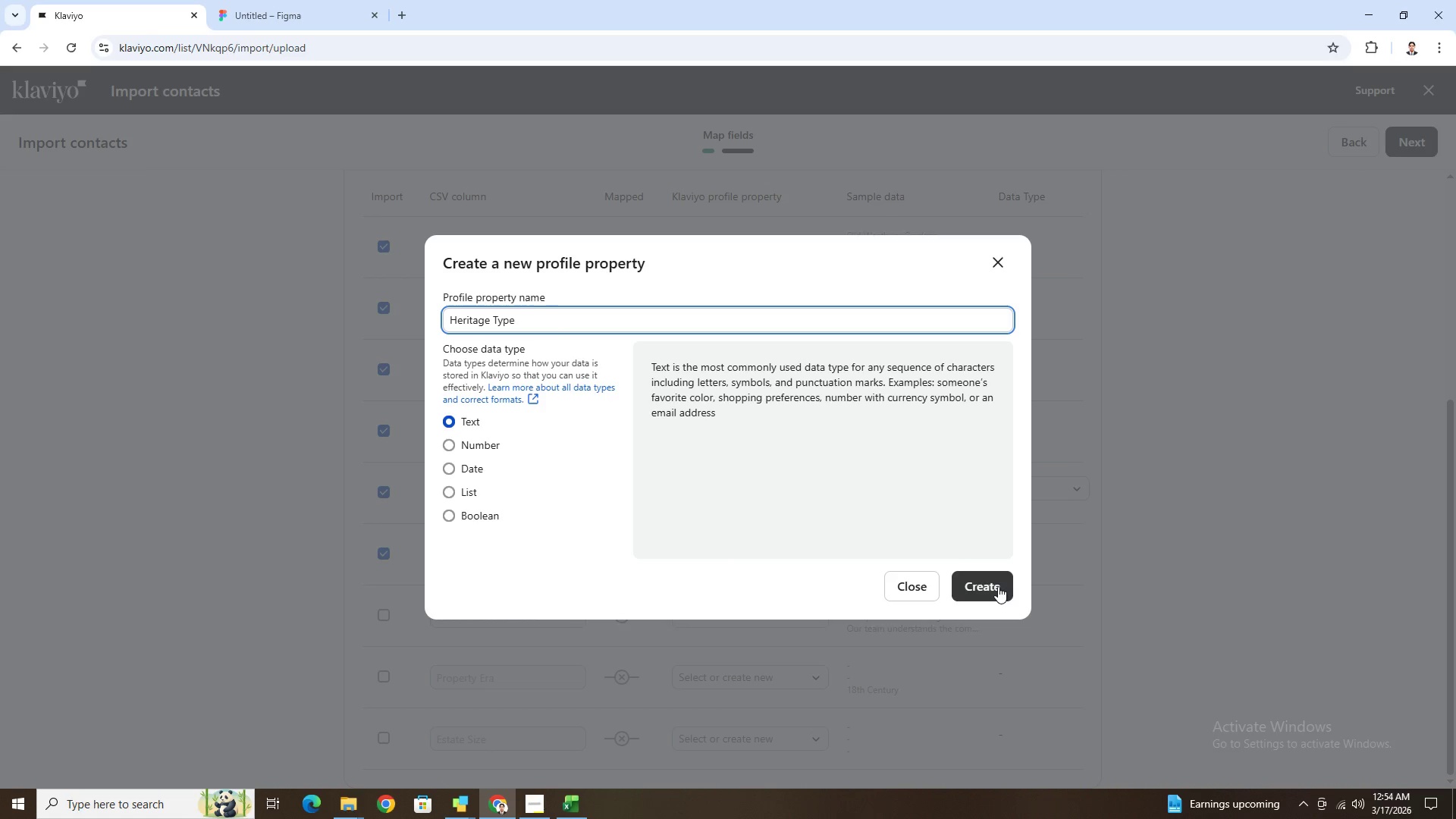 
wait(6.86)
 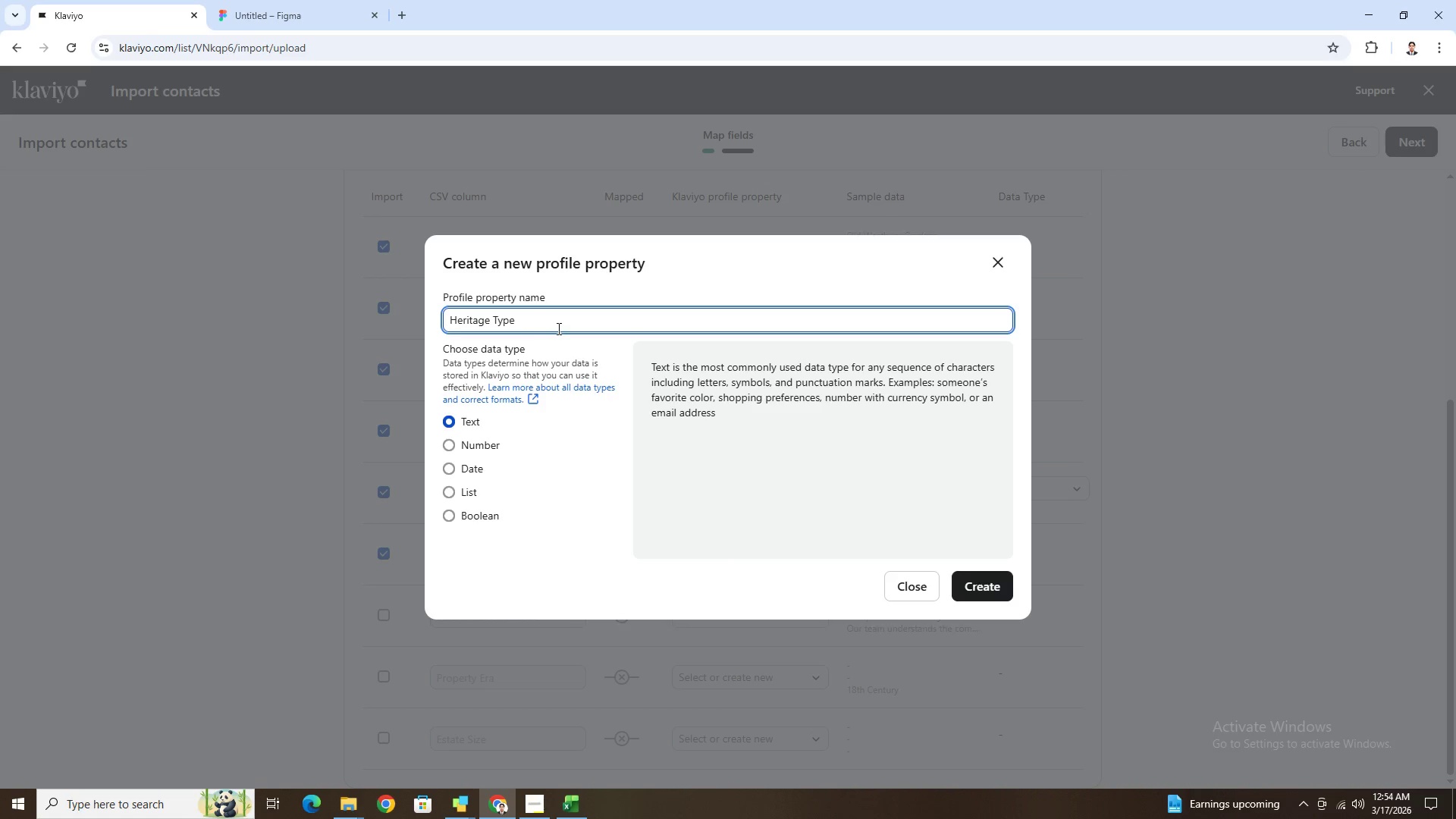 
left_click([997, 587])
 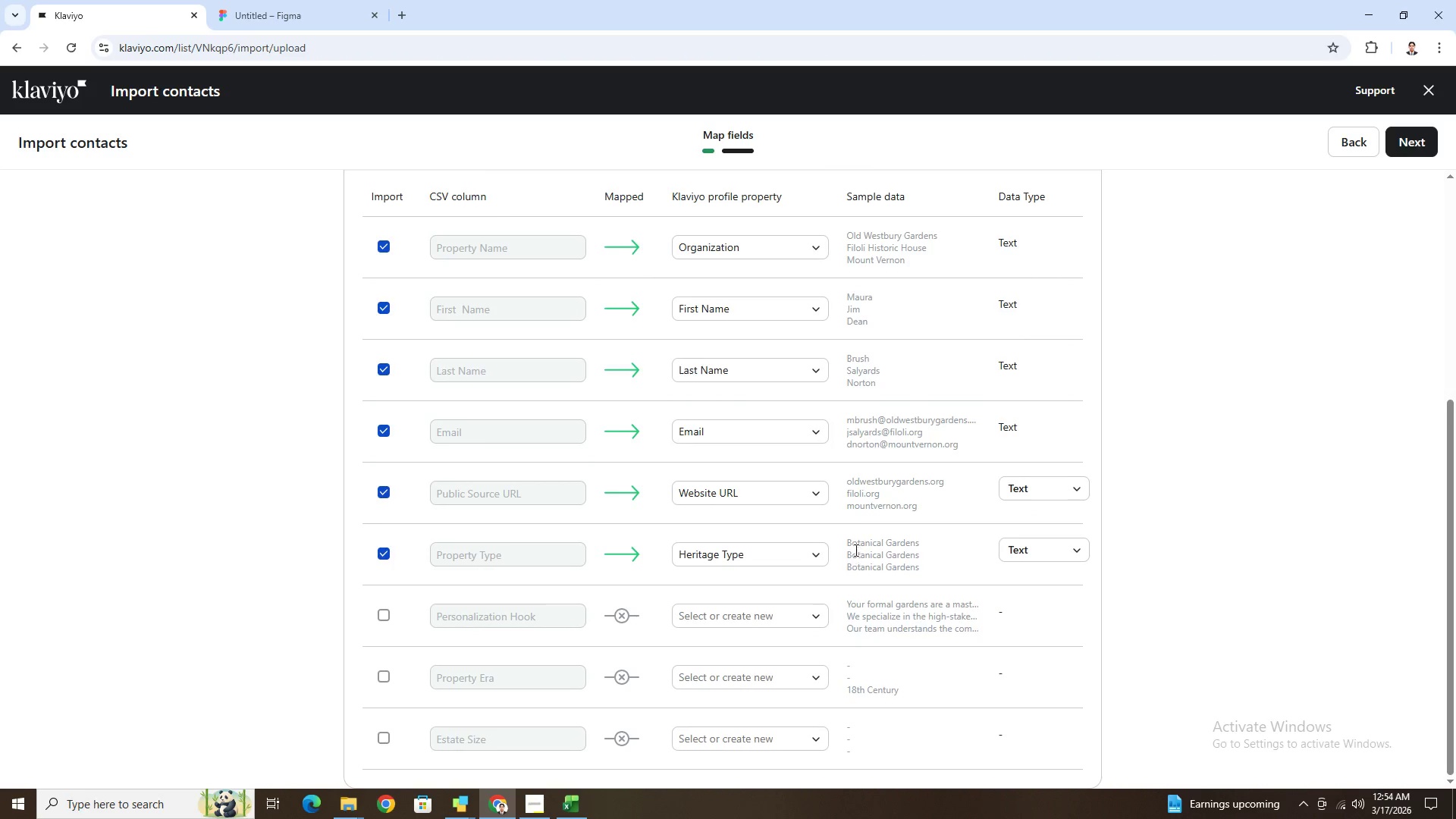 
scroll: coordinate [862, 509], scroll_direction: down, amount: 2.0
 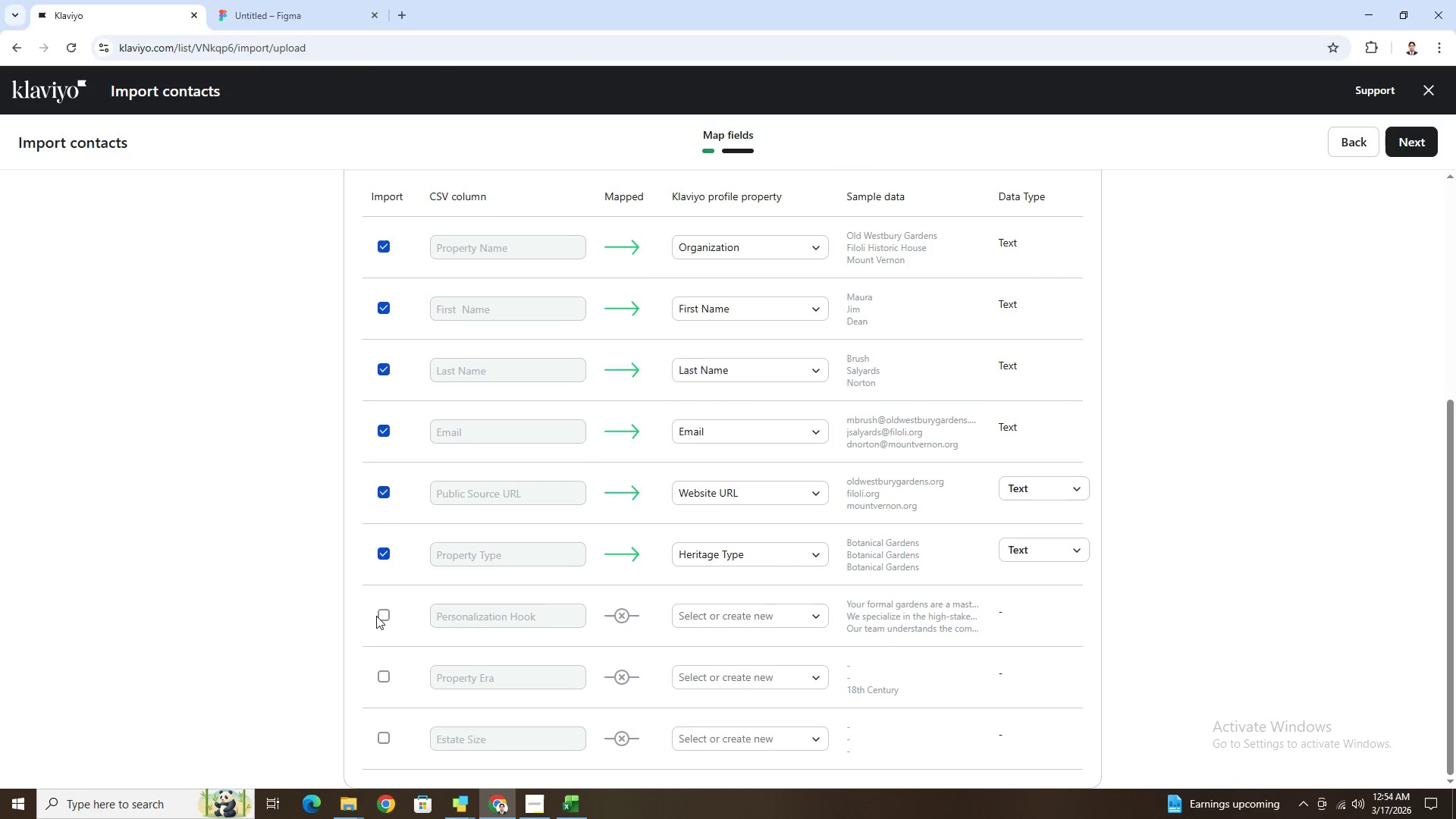 
left_click([385, 612])
 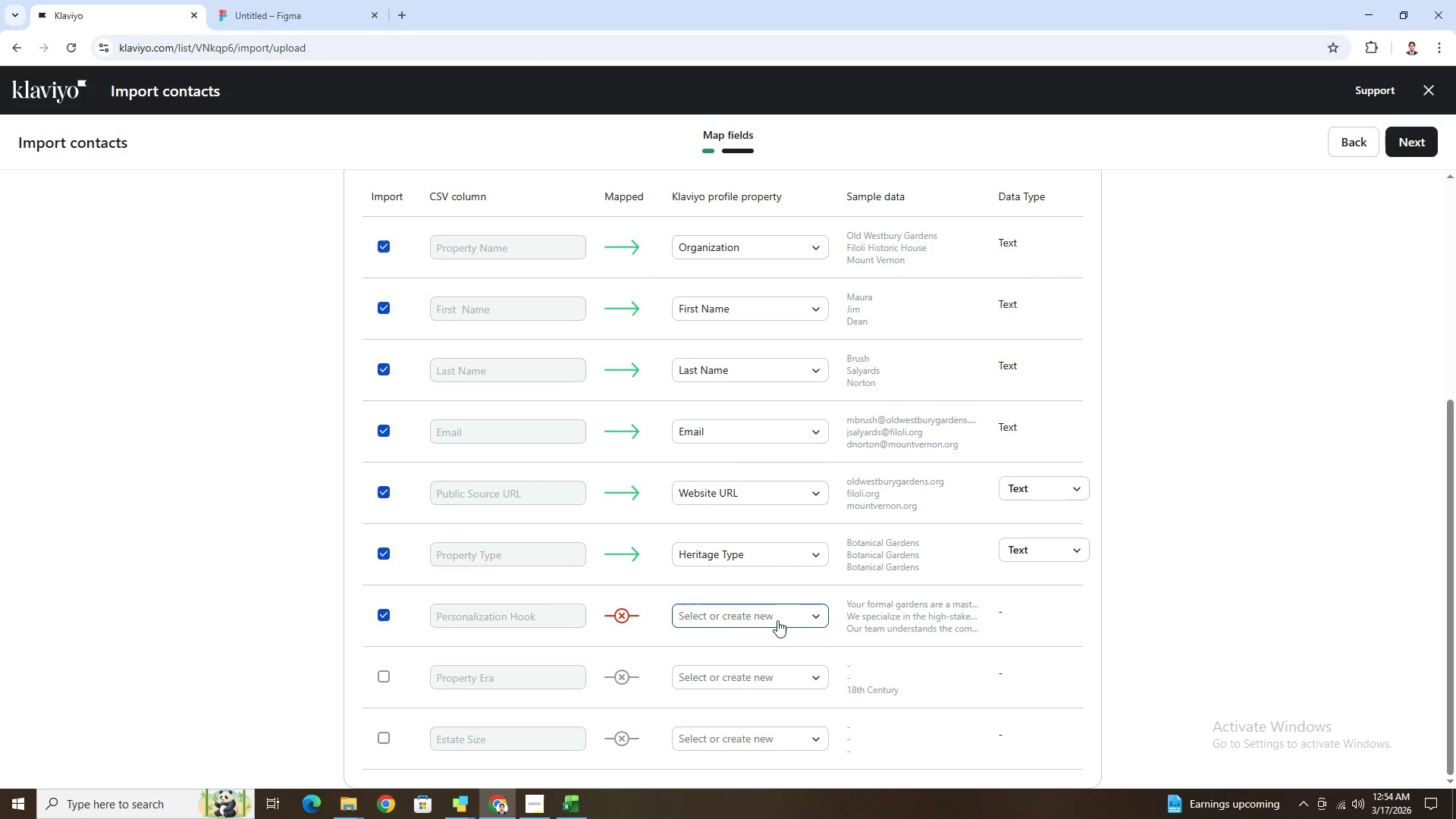 
left_click([809, 616])
 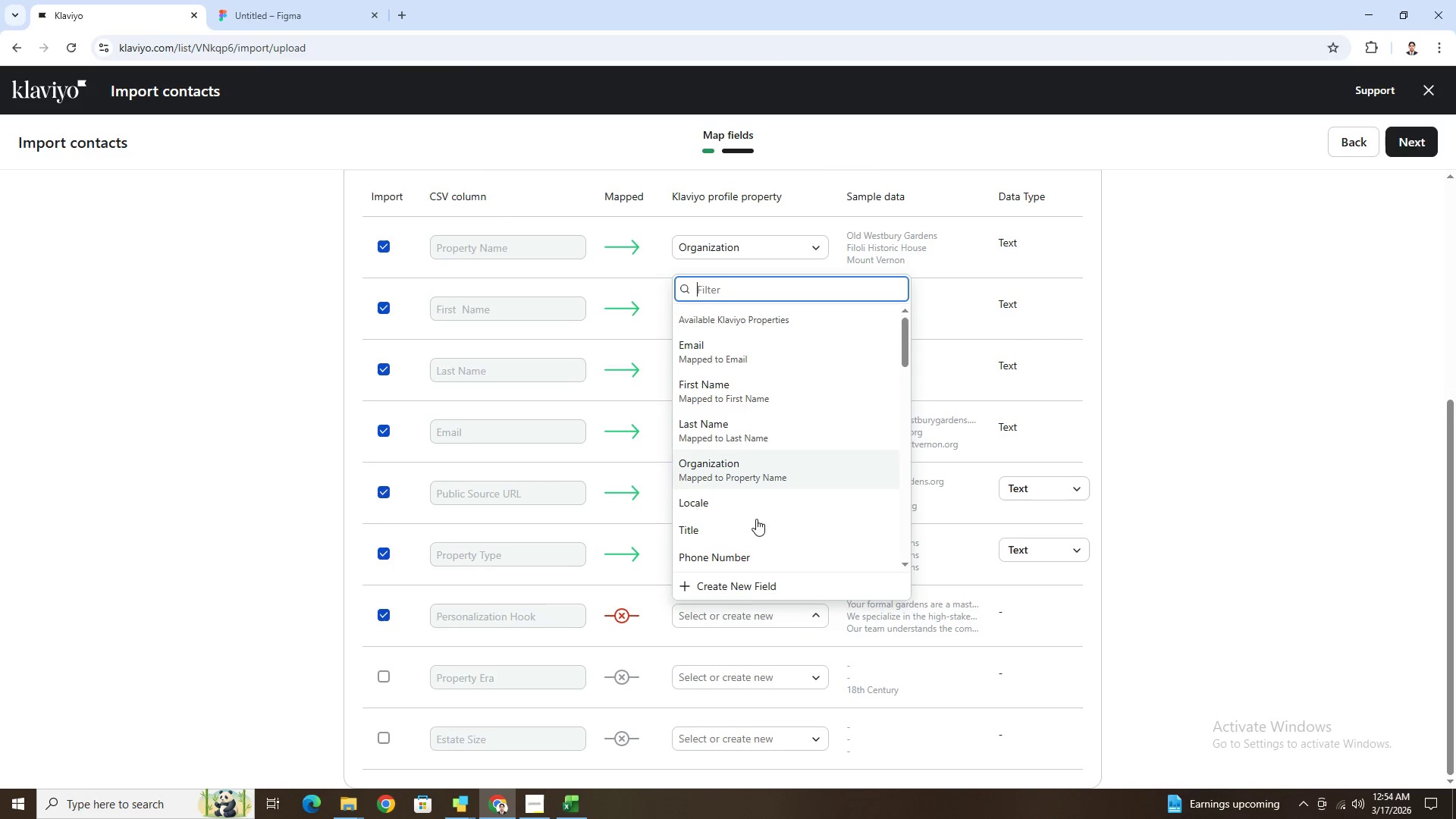 
left_click([748, 581])
 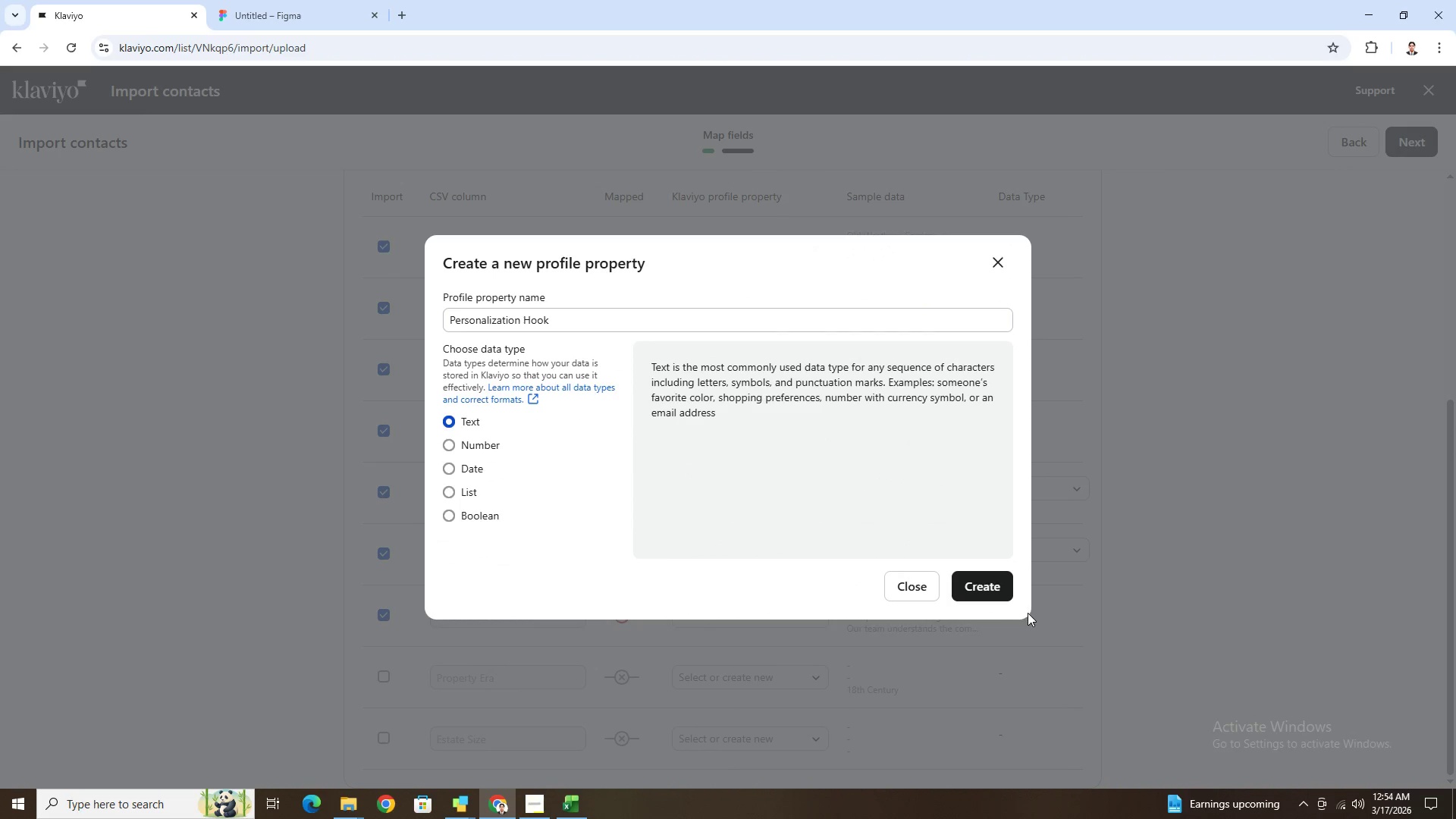 
left_click([974, 582])
 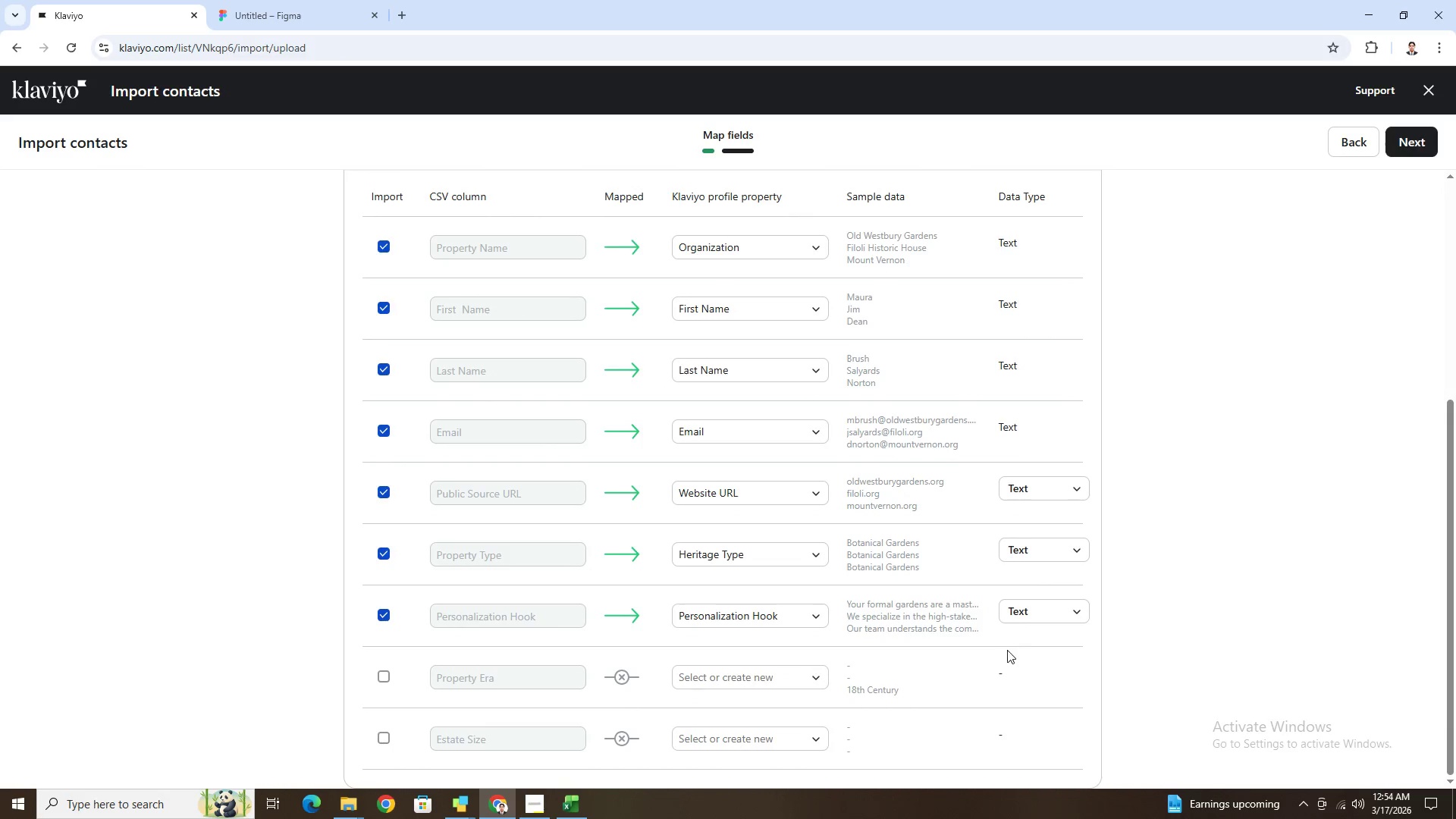 
scroll: coordinate [1004, 666], scroll_direction: down, amount: 2.0
 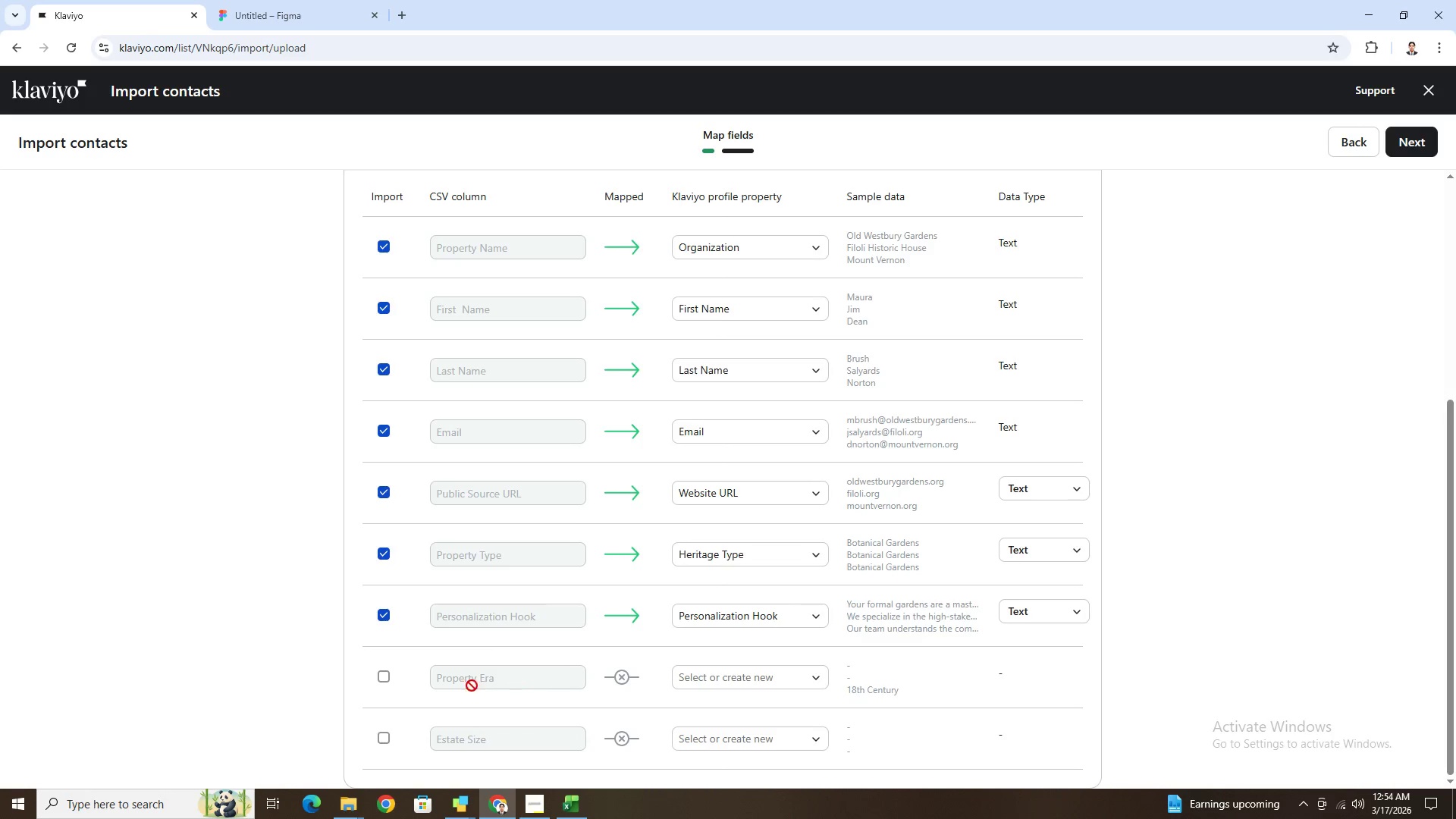 
left_click([388, 676])
 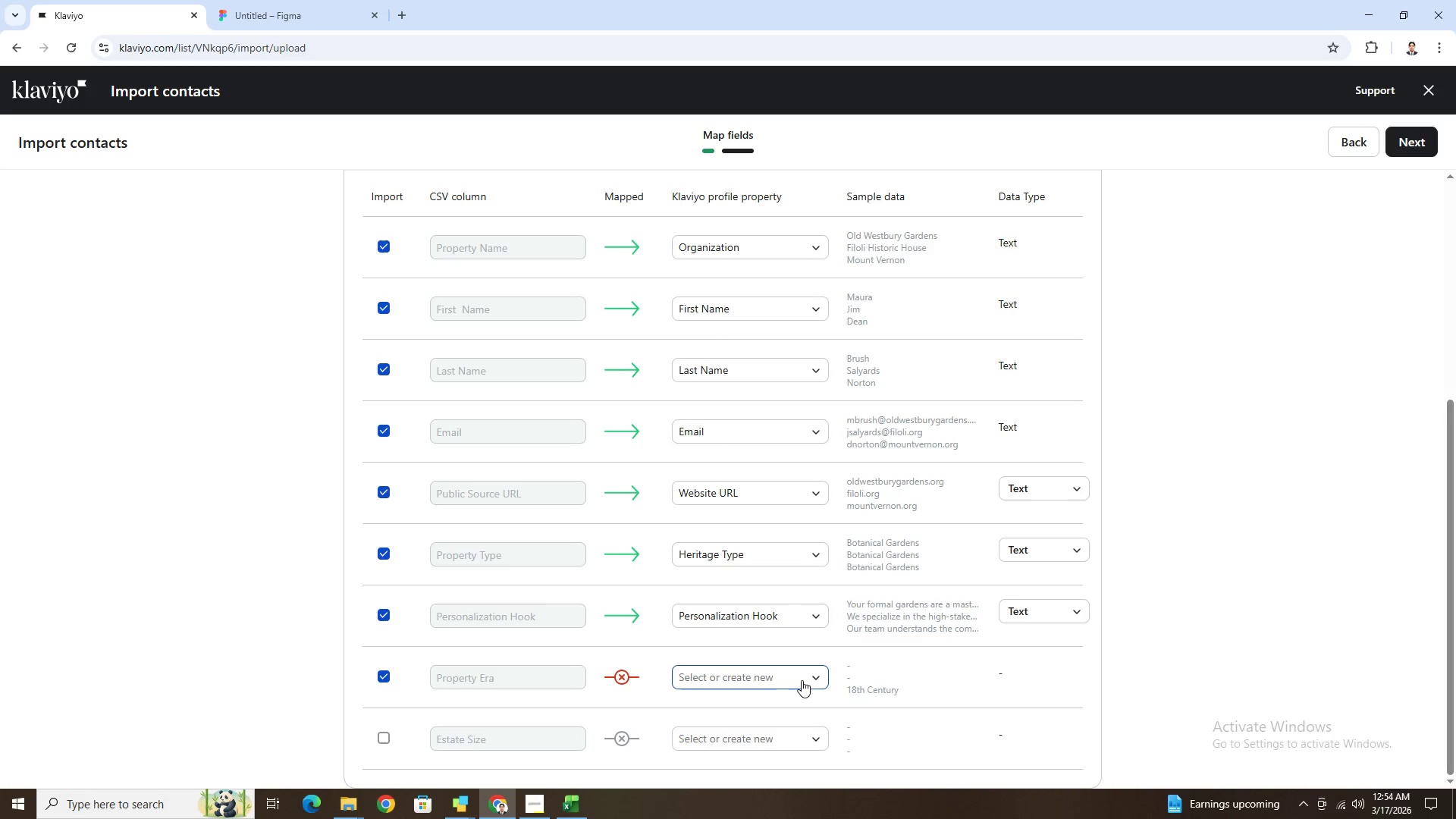 
left_click([811, 679])
 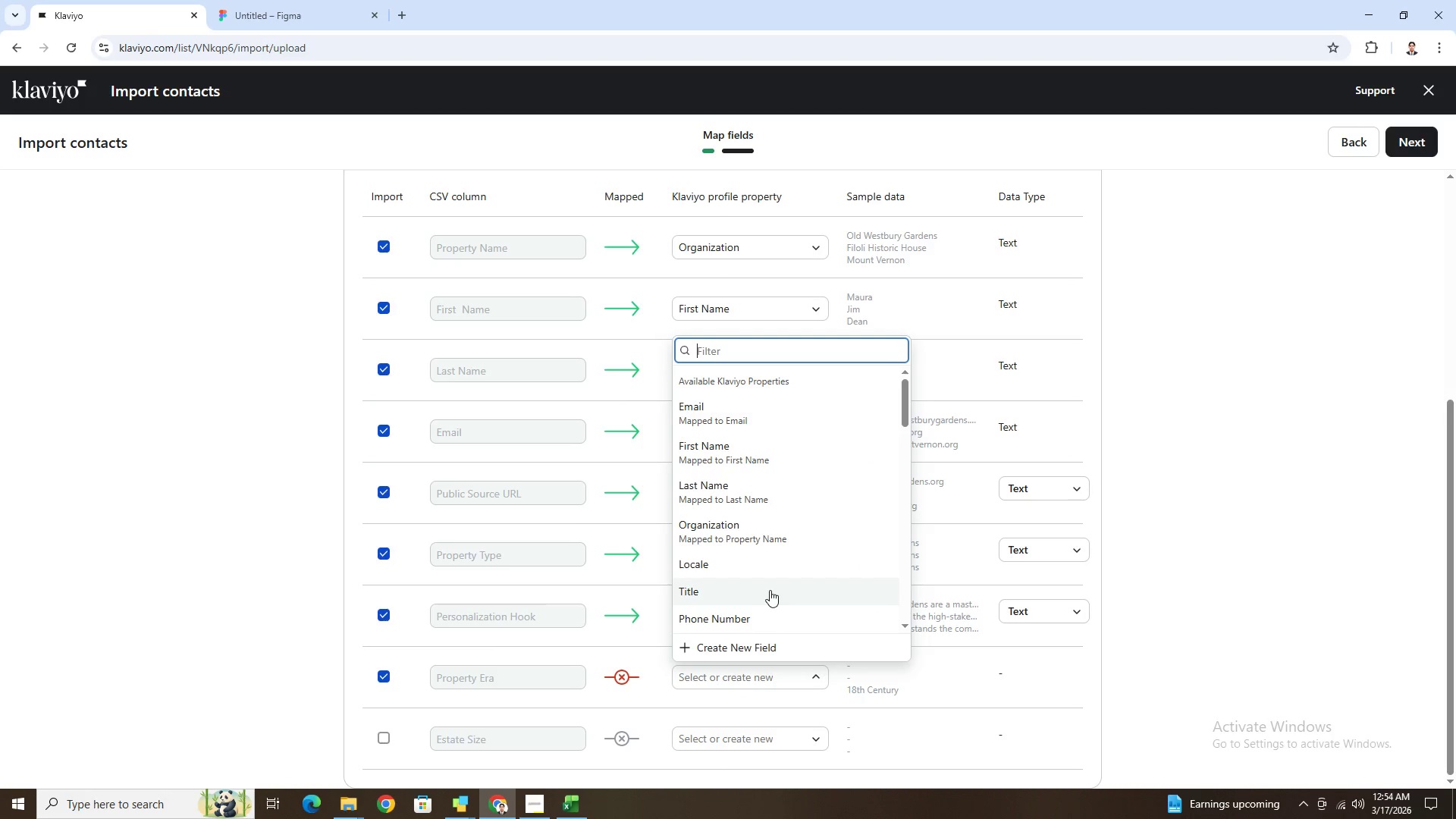 
left_click([764, 642])
 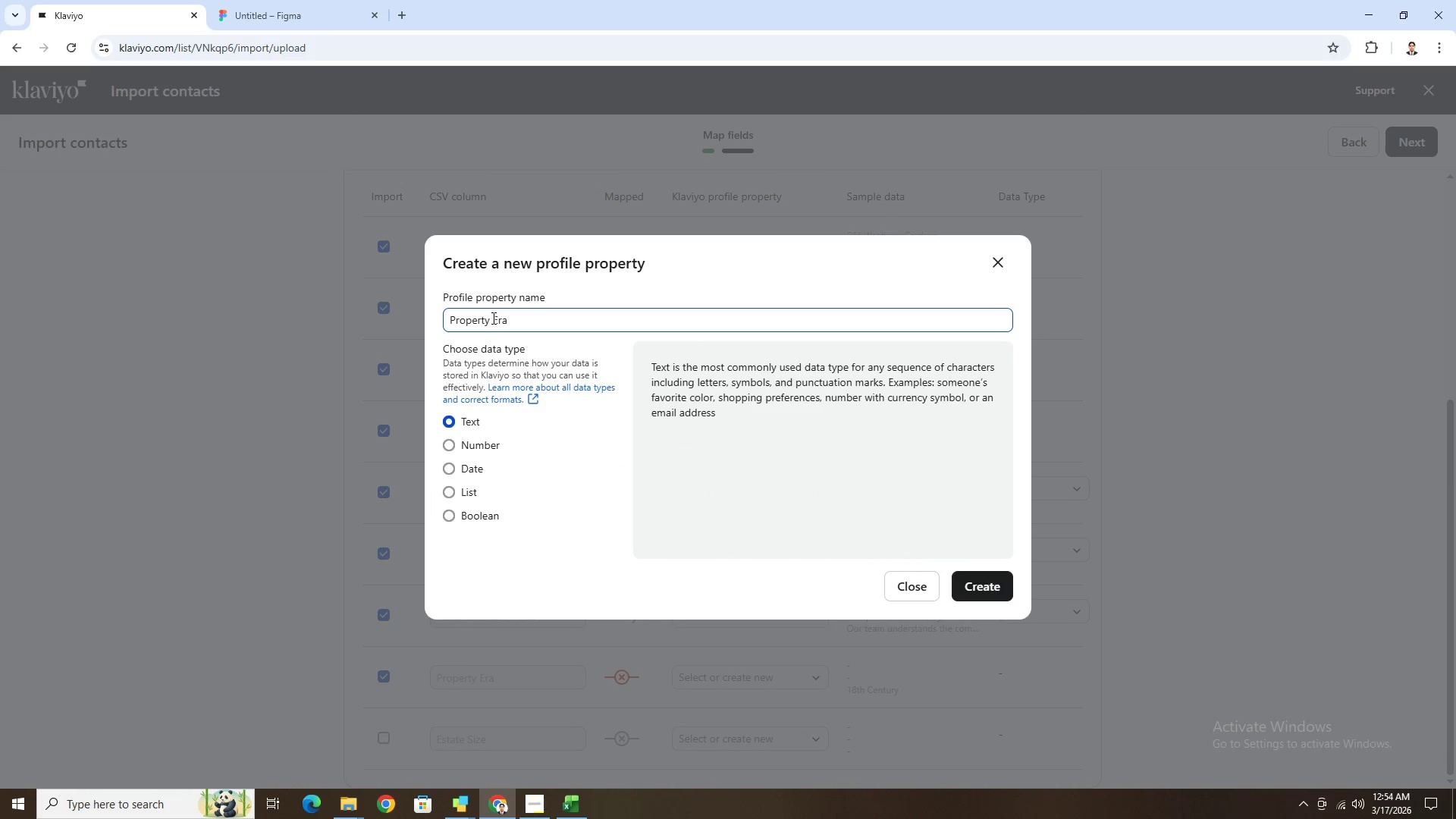 
left_click_drag(start_coordinate=[490, 321], to_coordinate=[421, 331])
 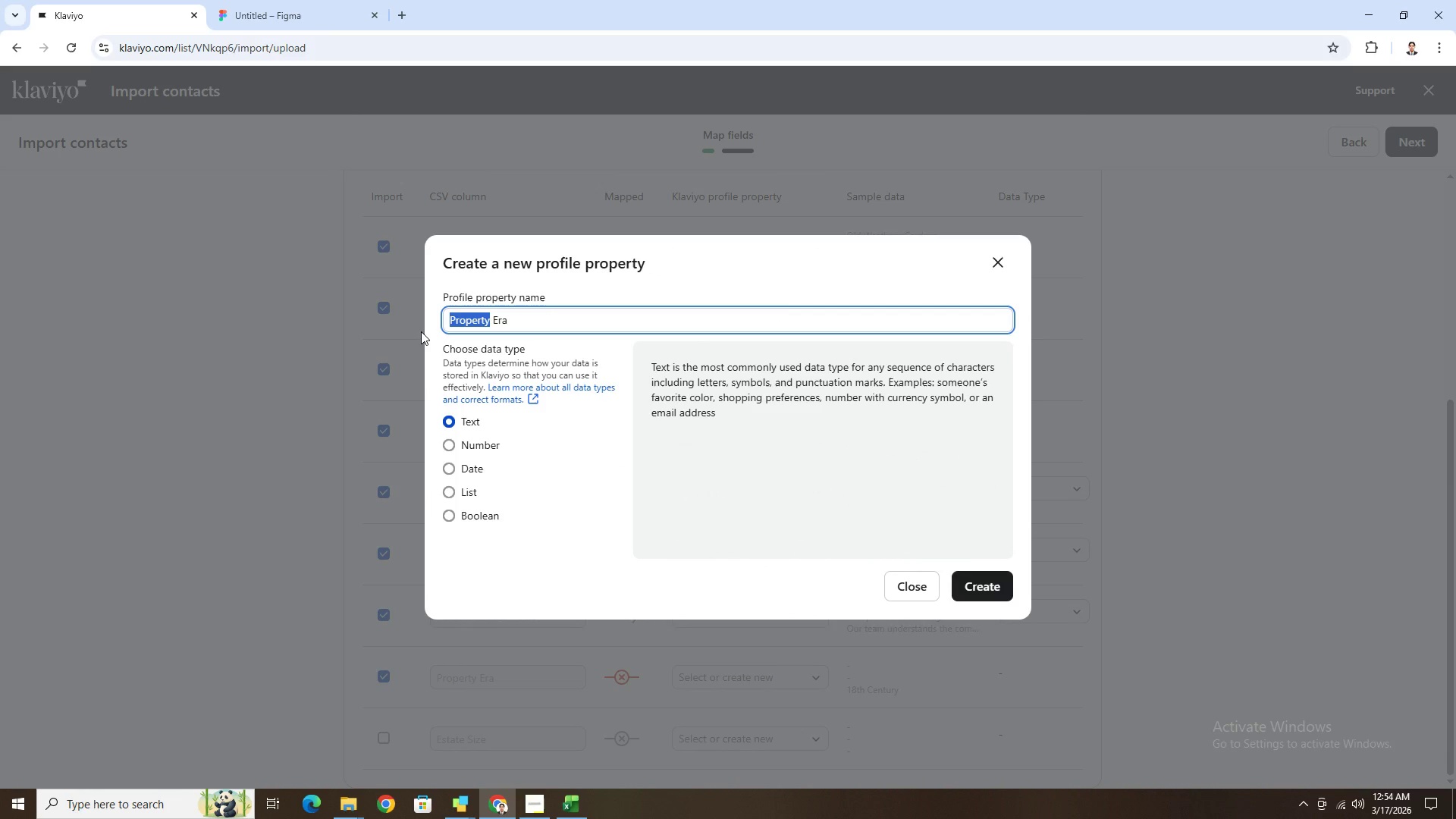 
type(Heritage)
 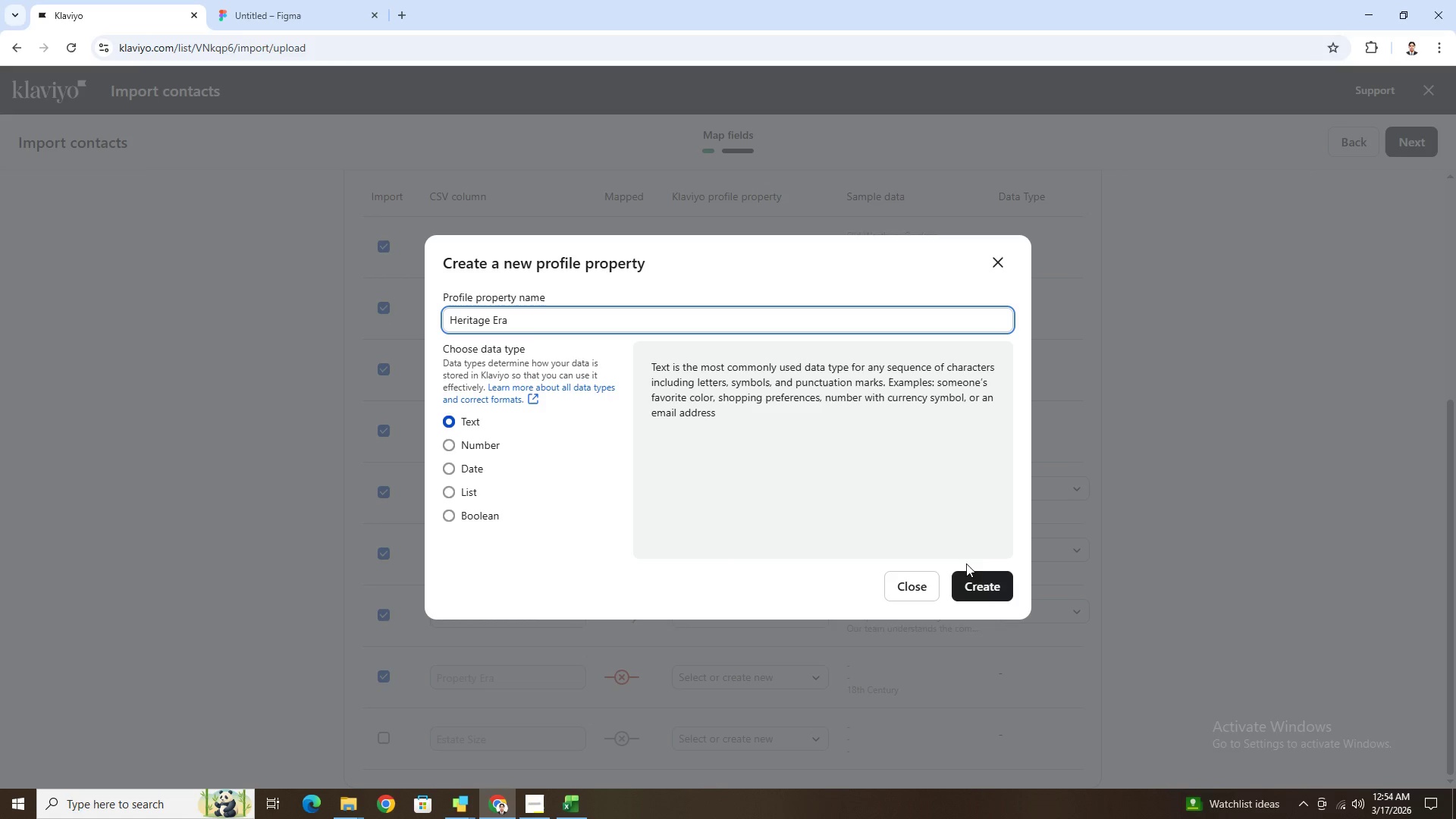 
left_click([989, 582])
 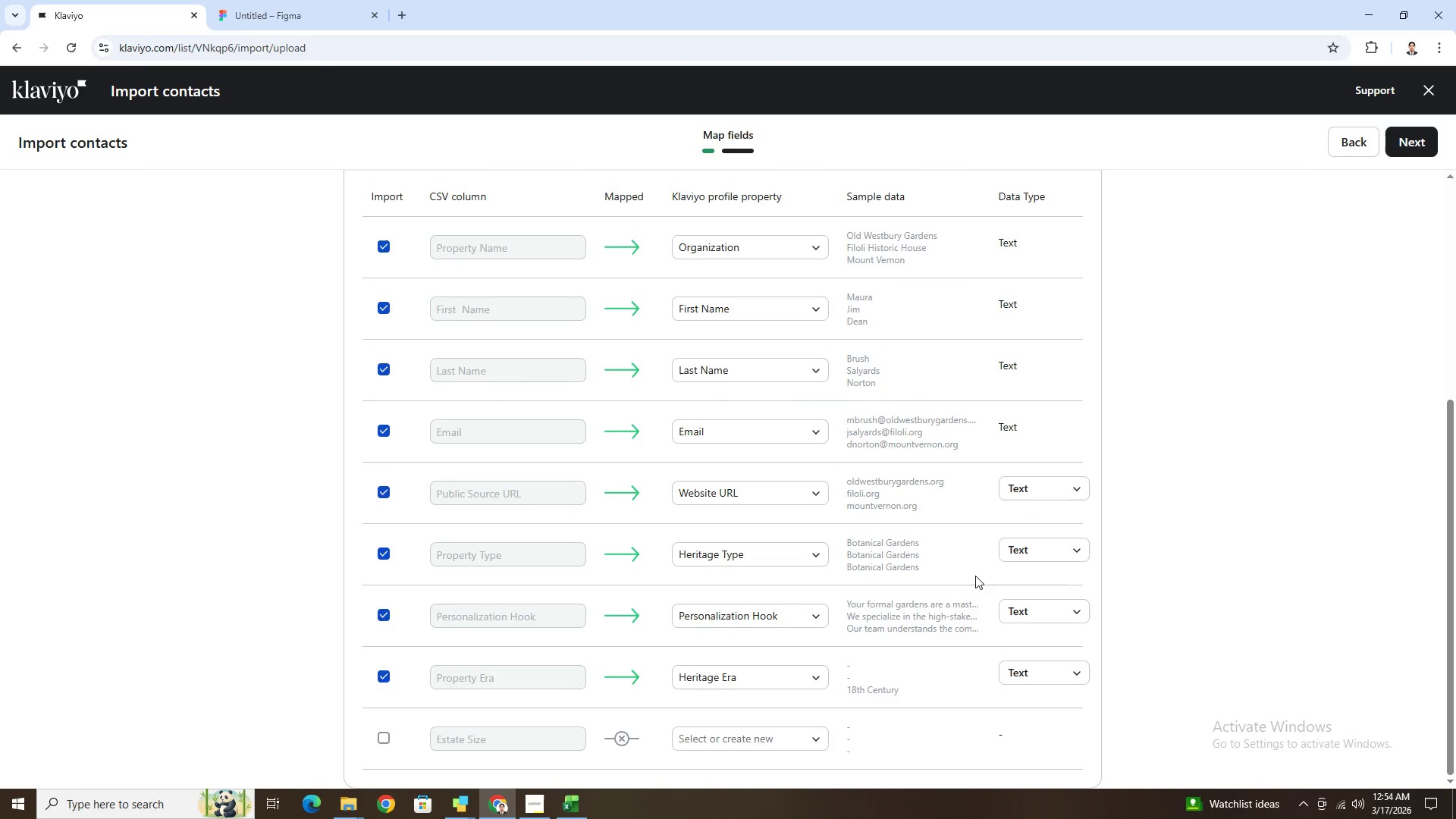 
scroll: coordinate [965, 579], scroll_direction: down, amount: 3.0
 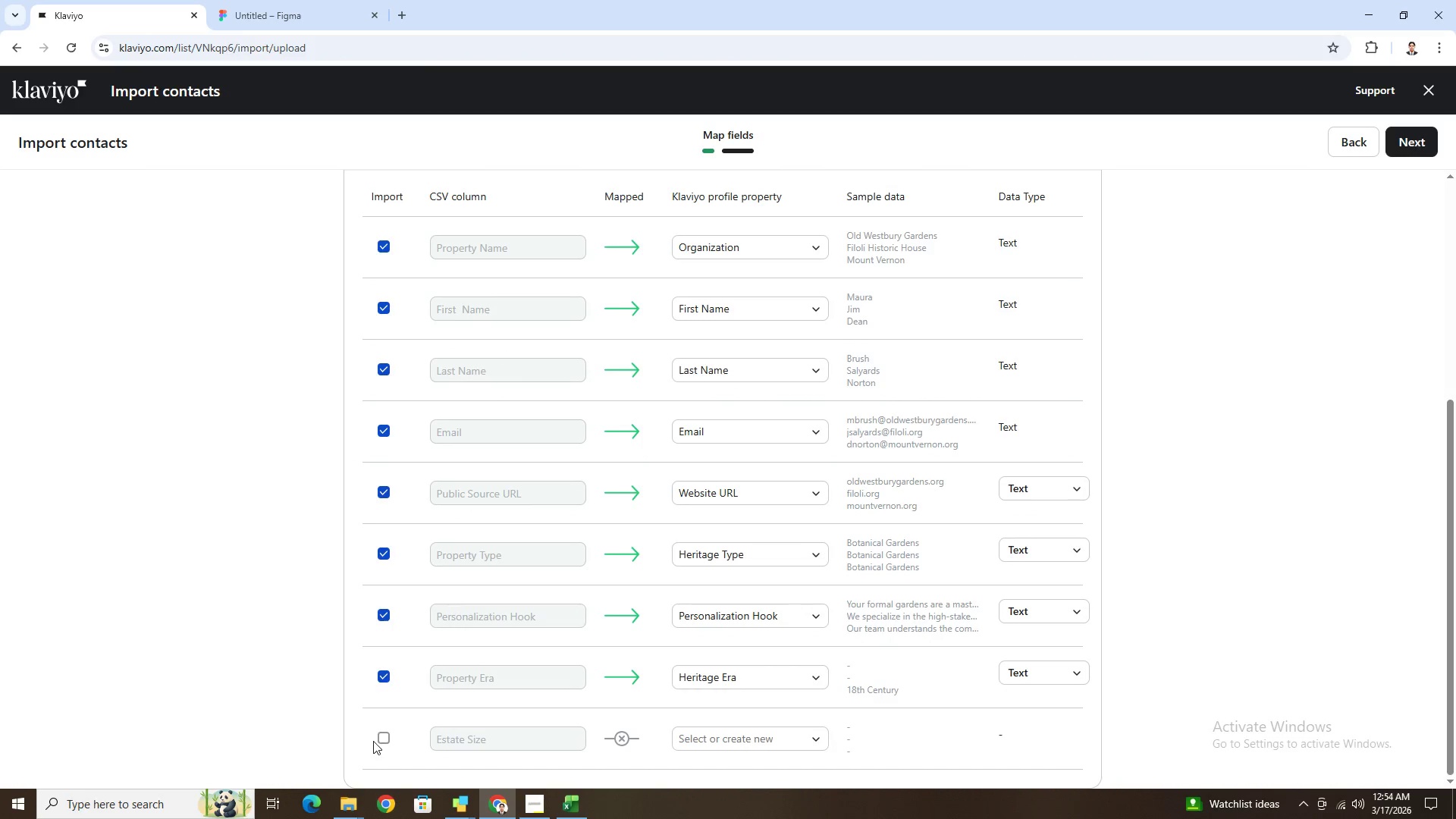 
left_click([382, 737])
 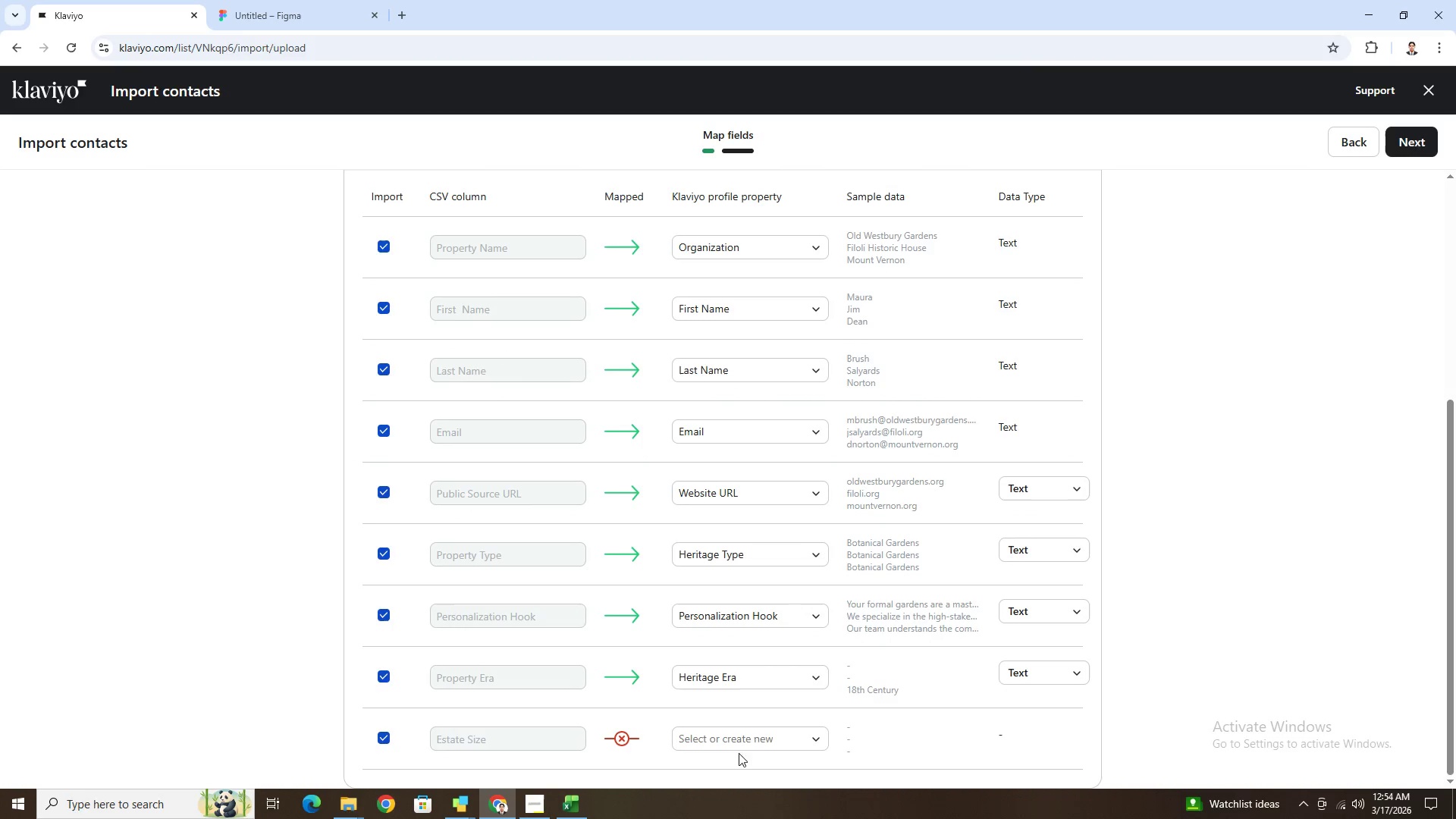 
left_click([789, 744])
 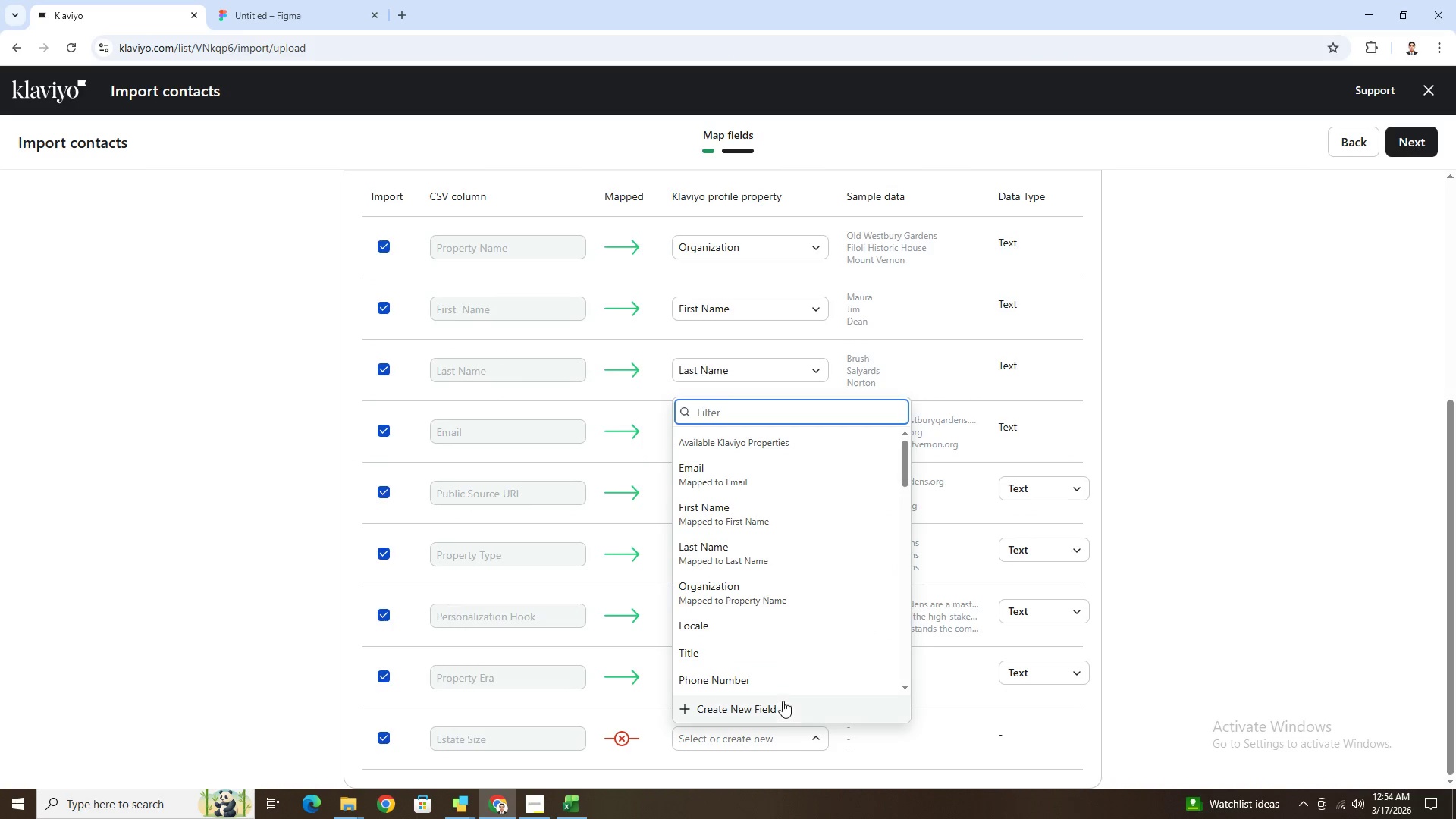 
left_click([783, 704])
 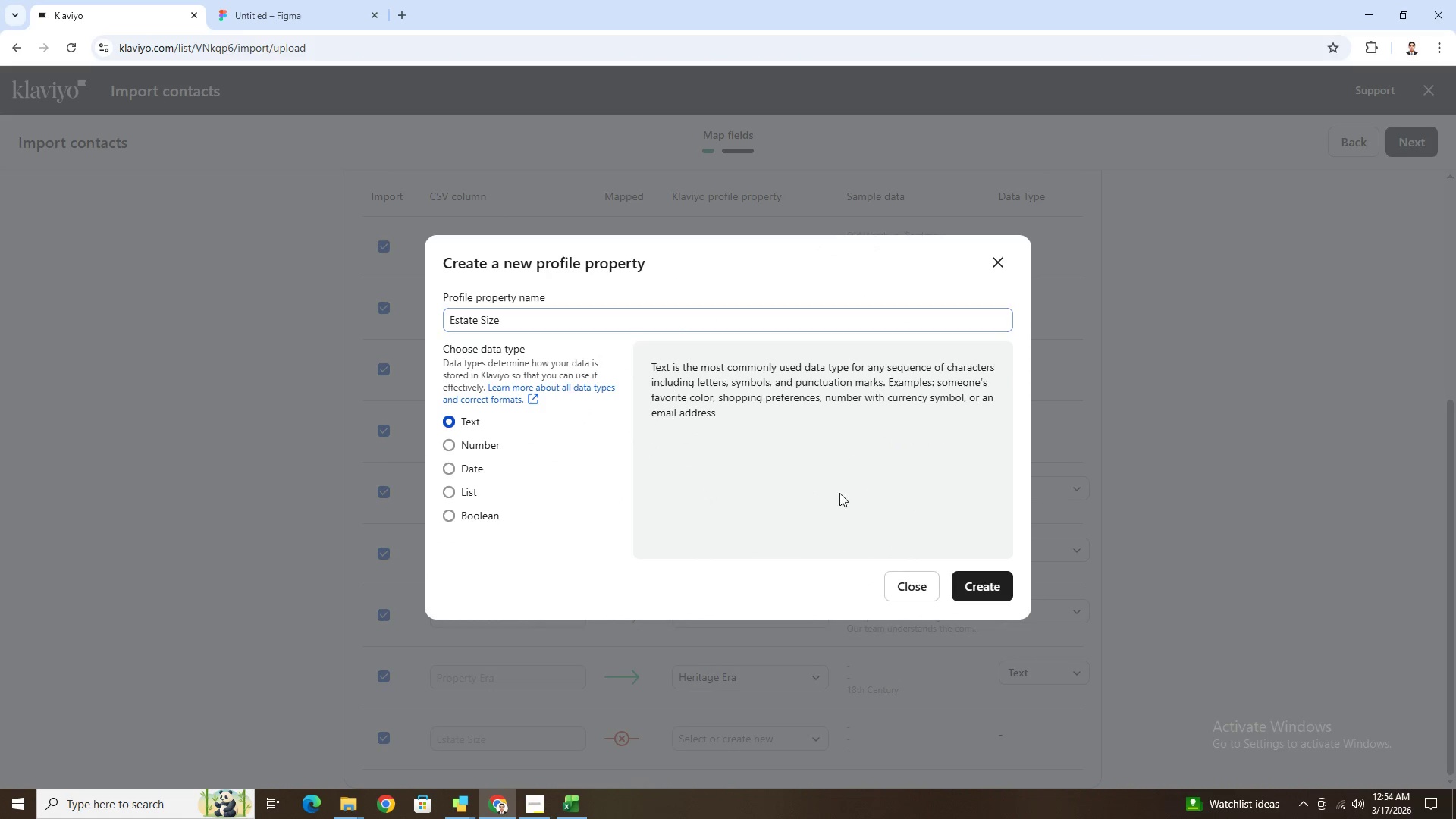 
left_click([996, 589])
 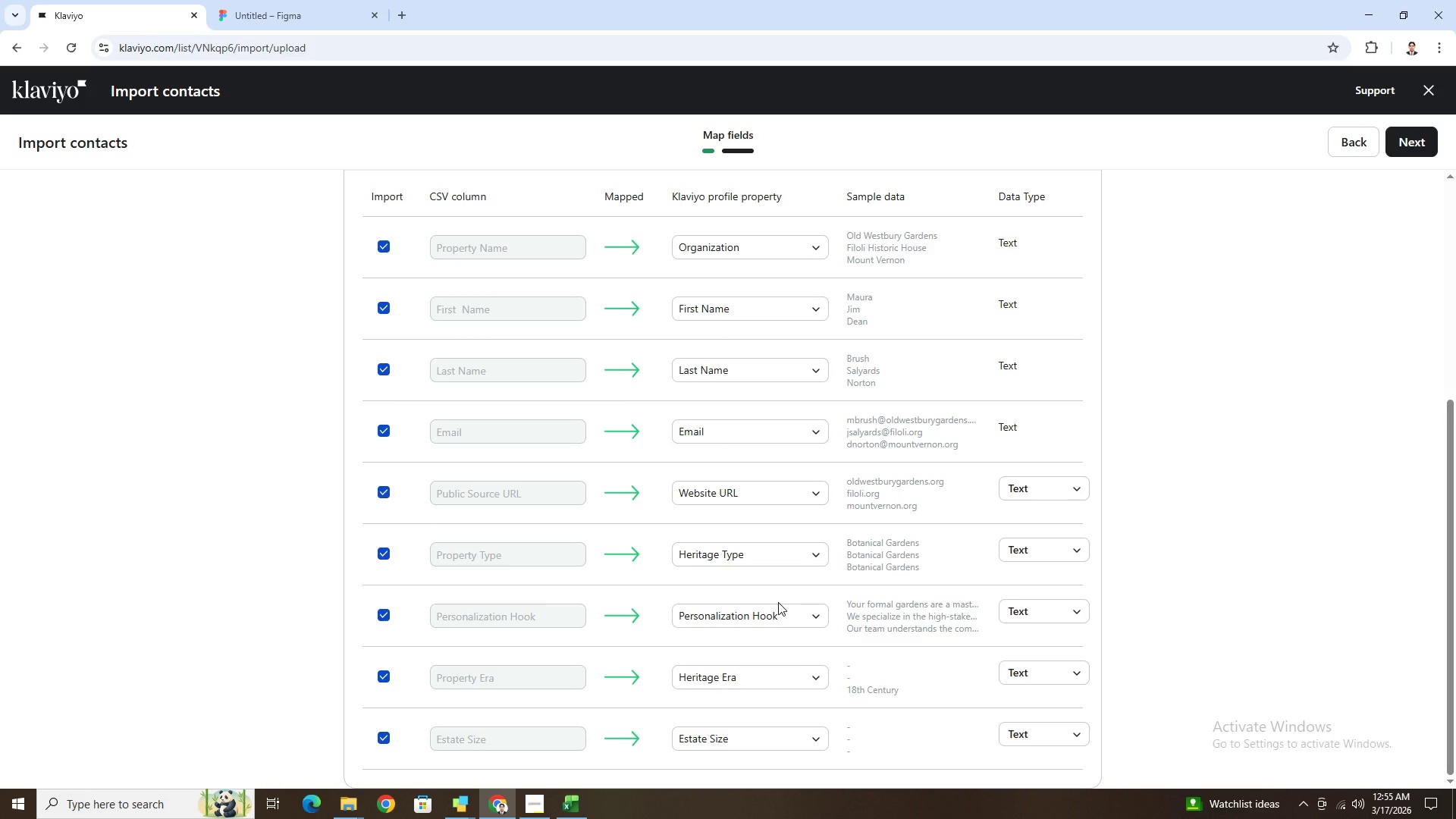 
wait(6.84)
 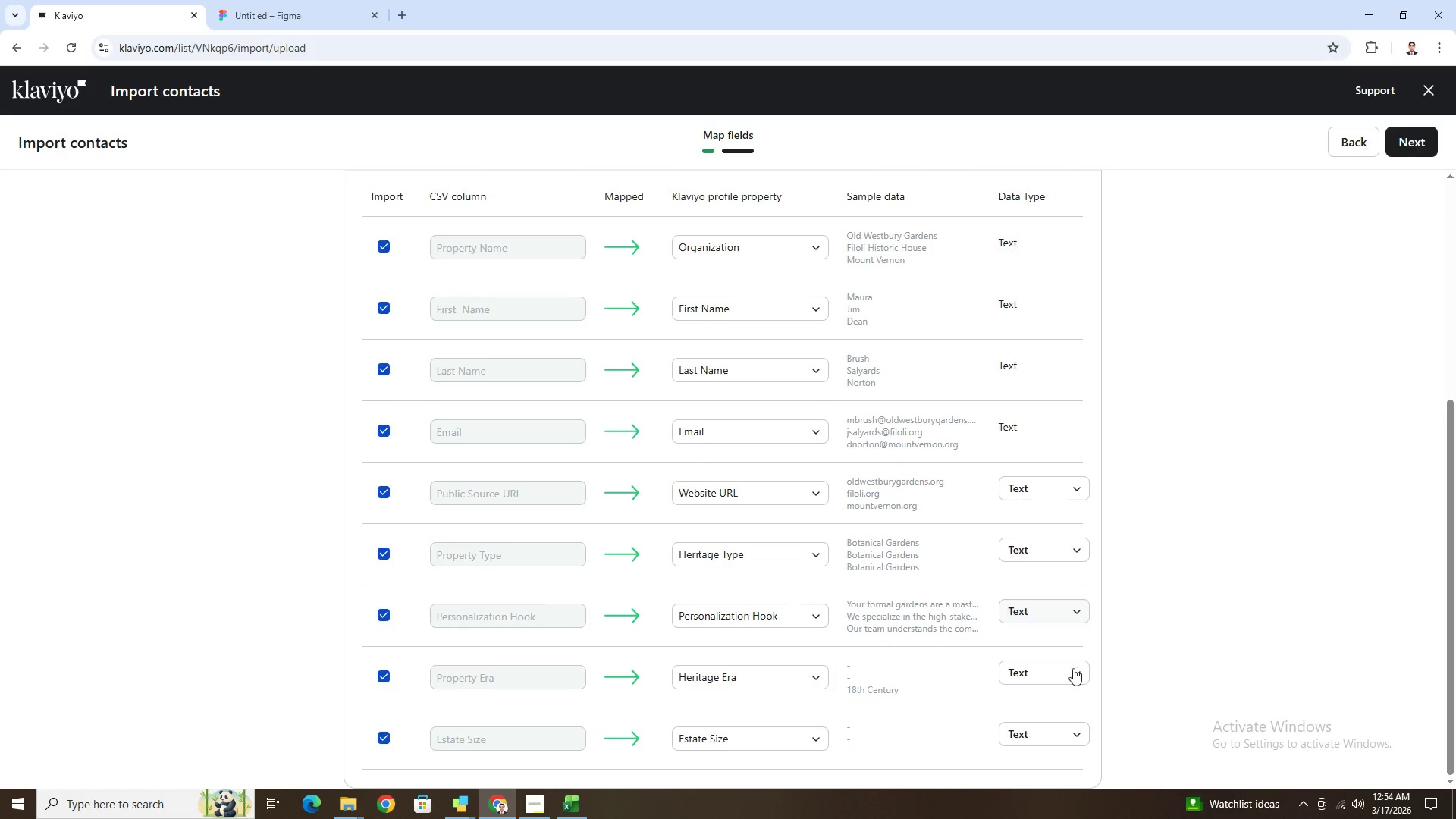 
scroll: coordinate [935, 666], scroll_direction: up, amount: 4.0
 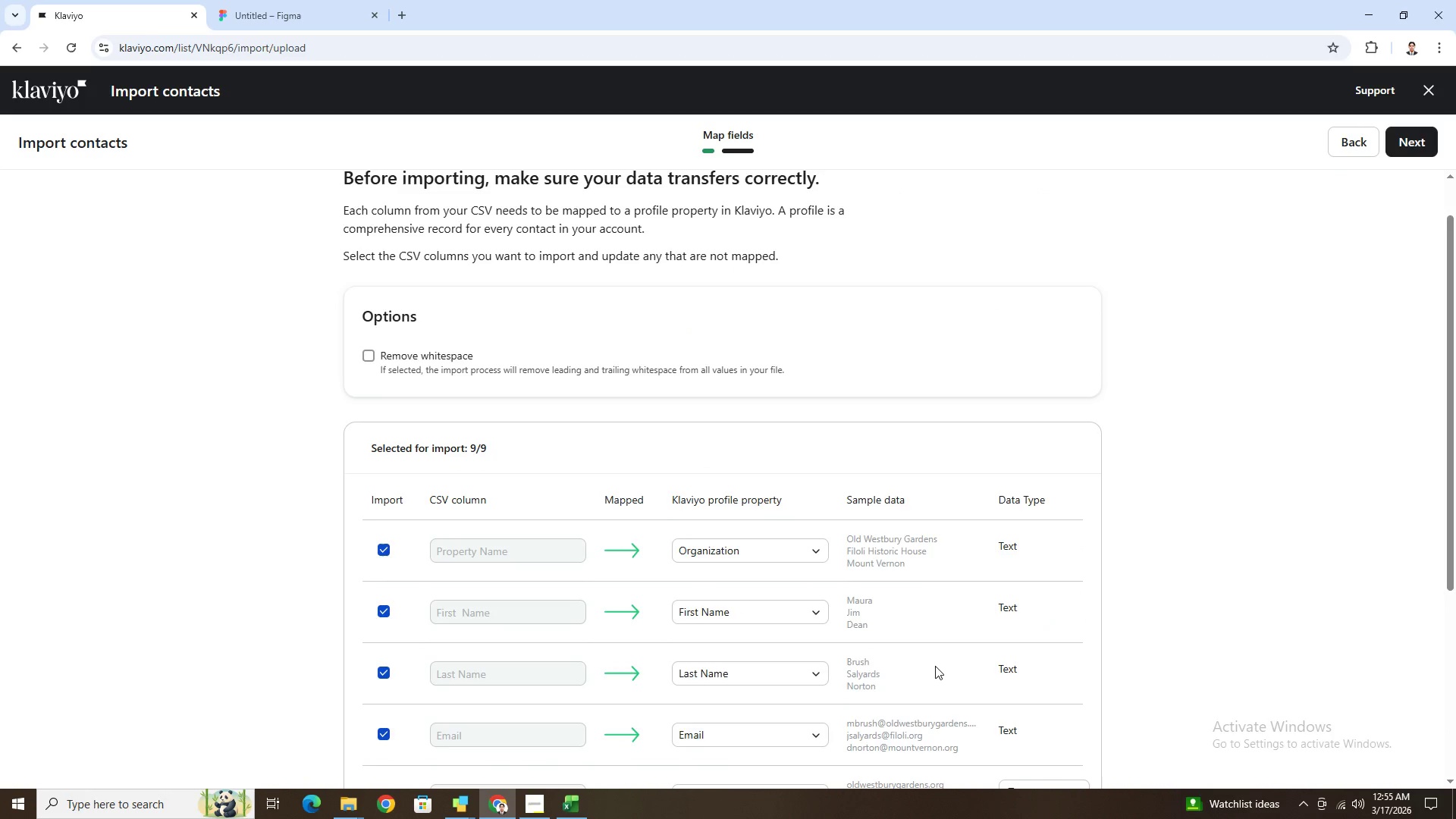 
scroll: coordinate [933, 661], scroll_direction: down, amount: 8.0
 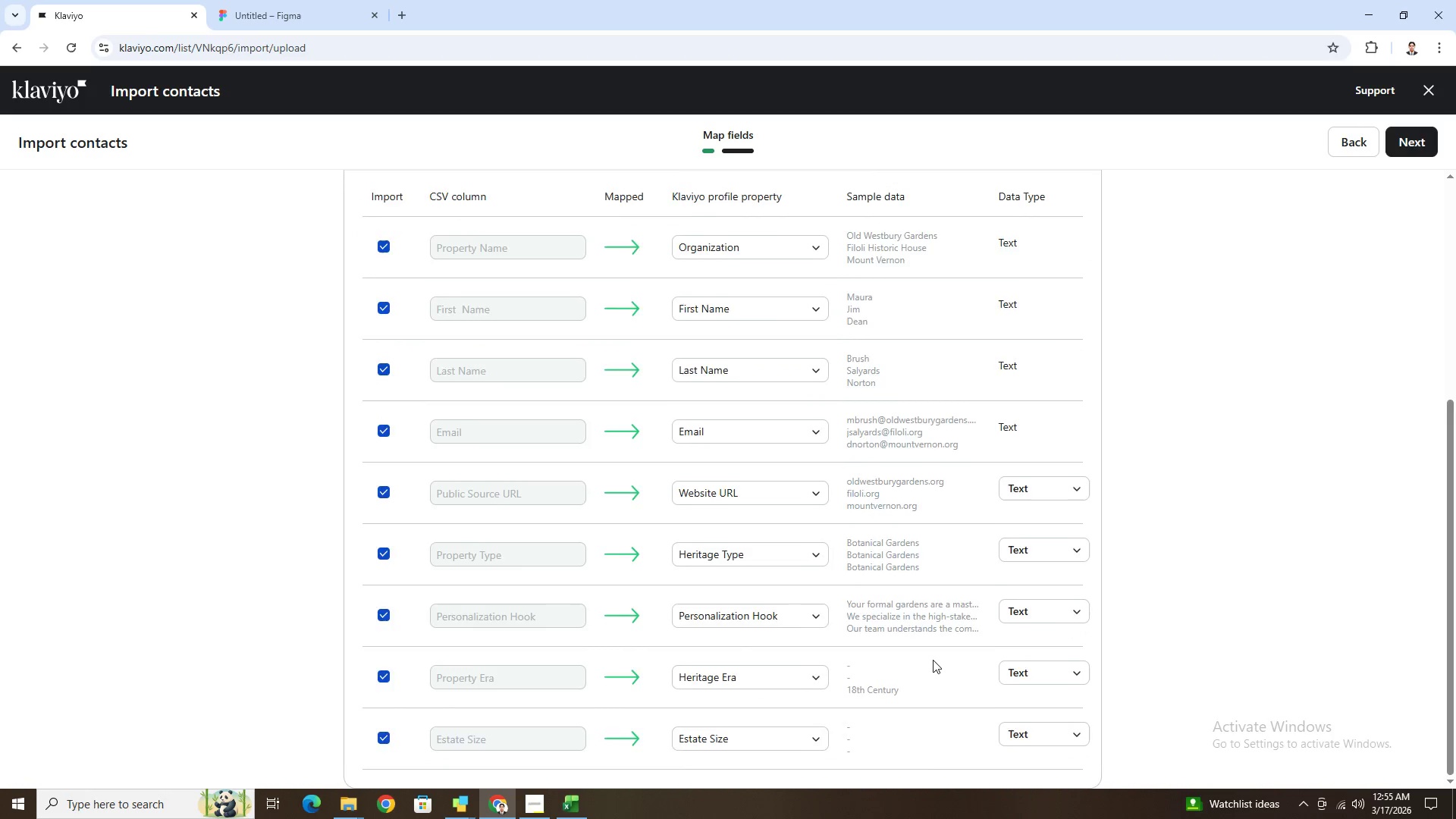 
scroll: coordinate [933, 660], scroll_direction: up, amount: 3.0
 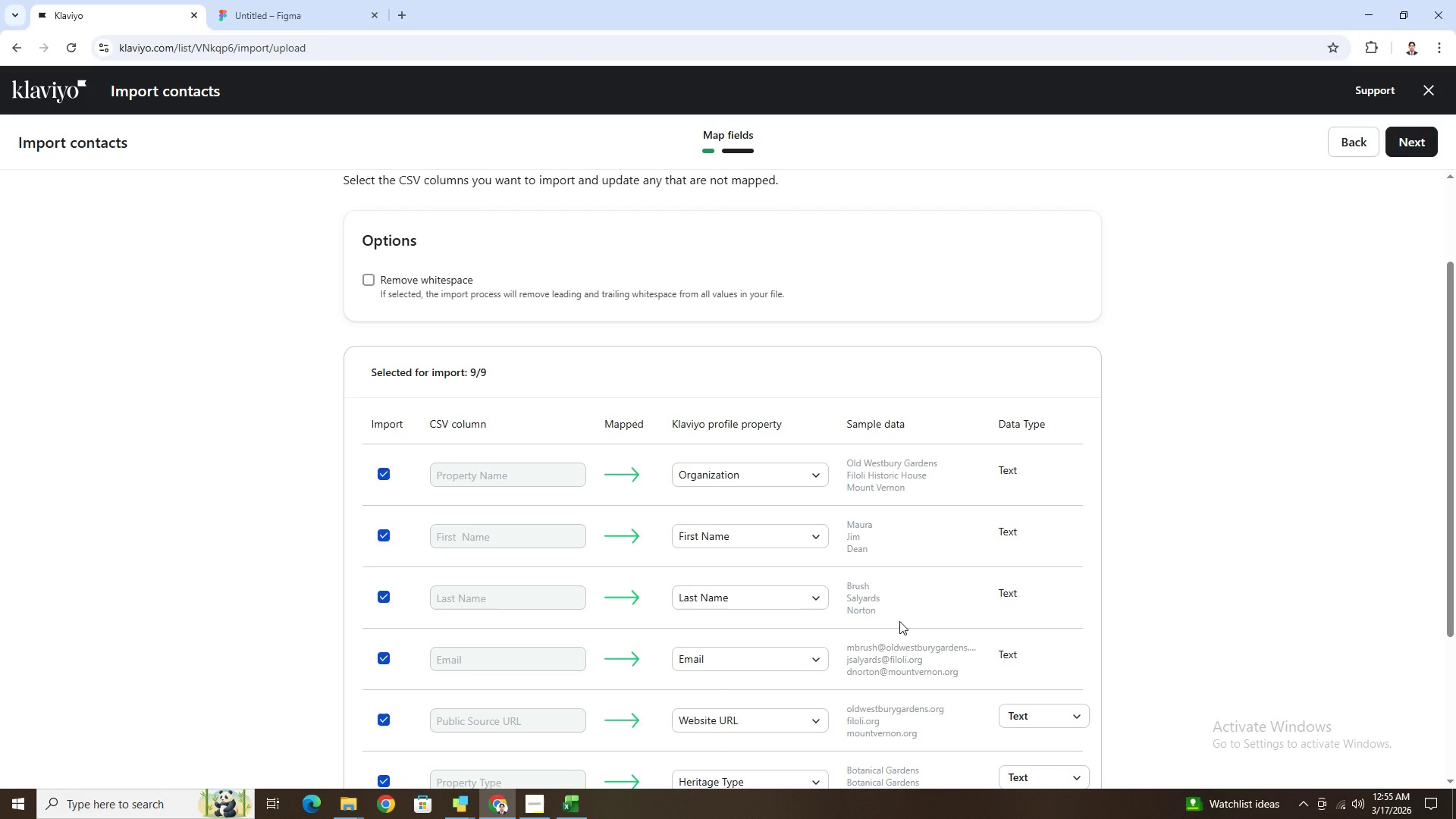 
wait(8.9)
 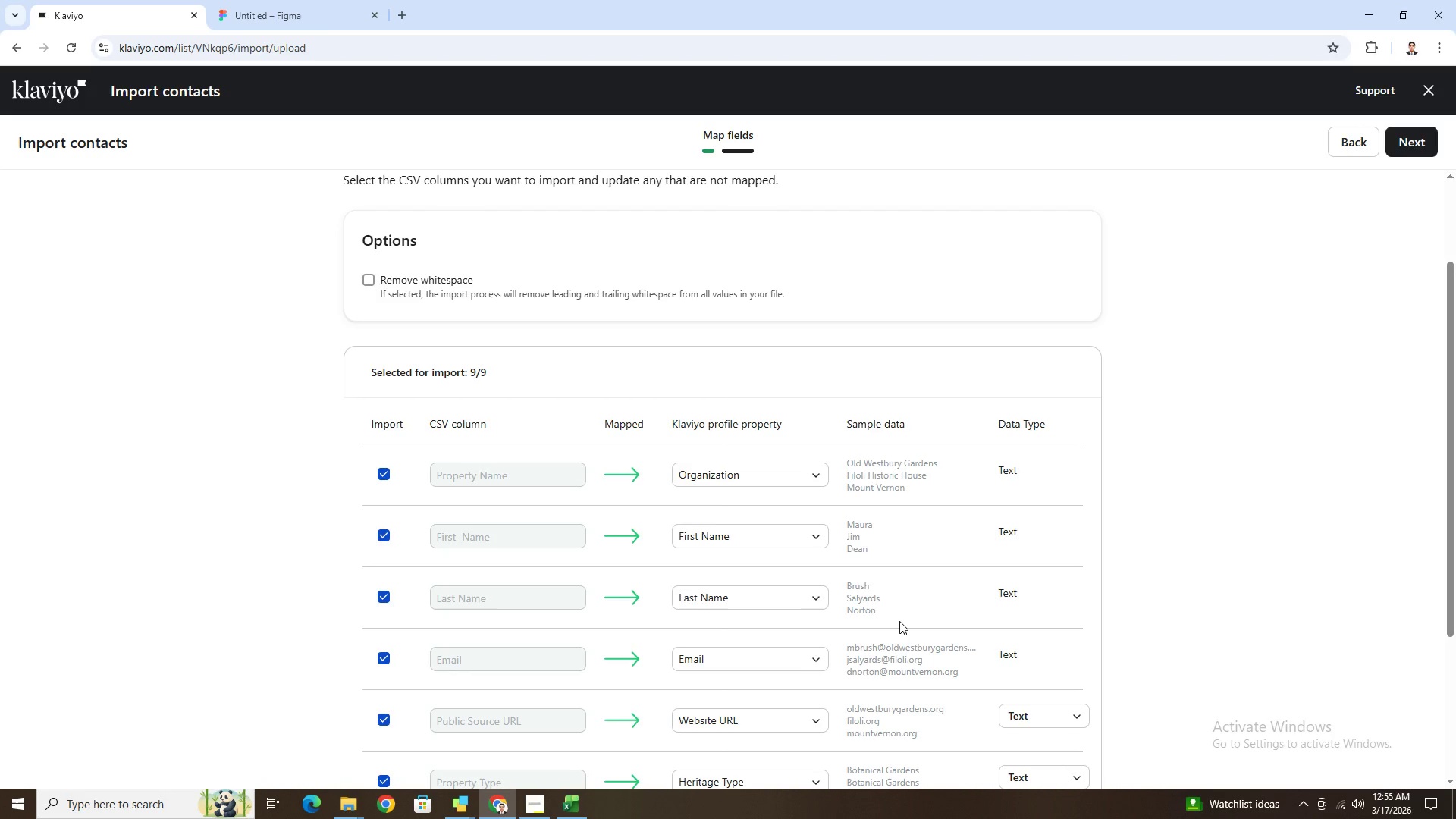 
scroll: coordinate [667, 547], scroll_direction: up, amount: 2.0
 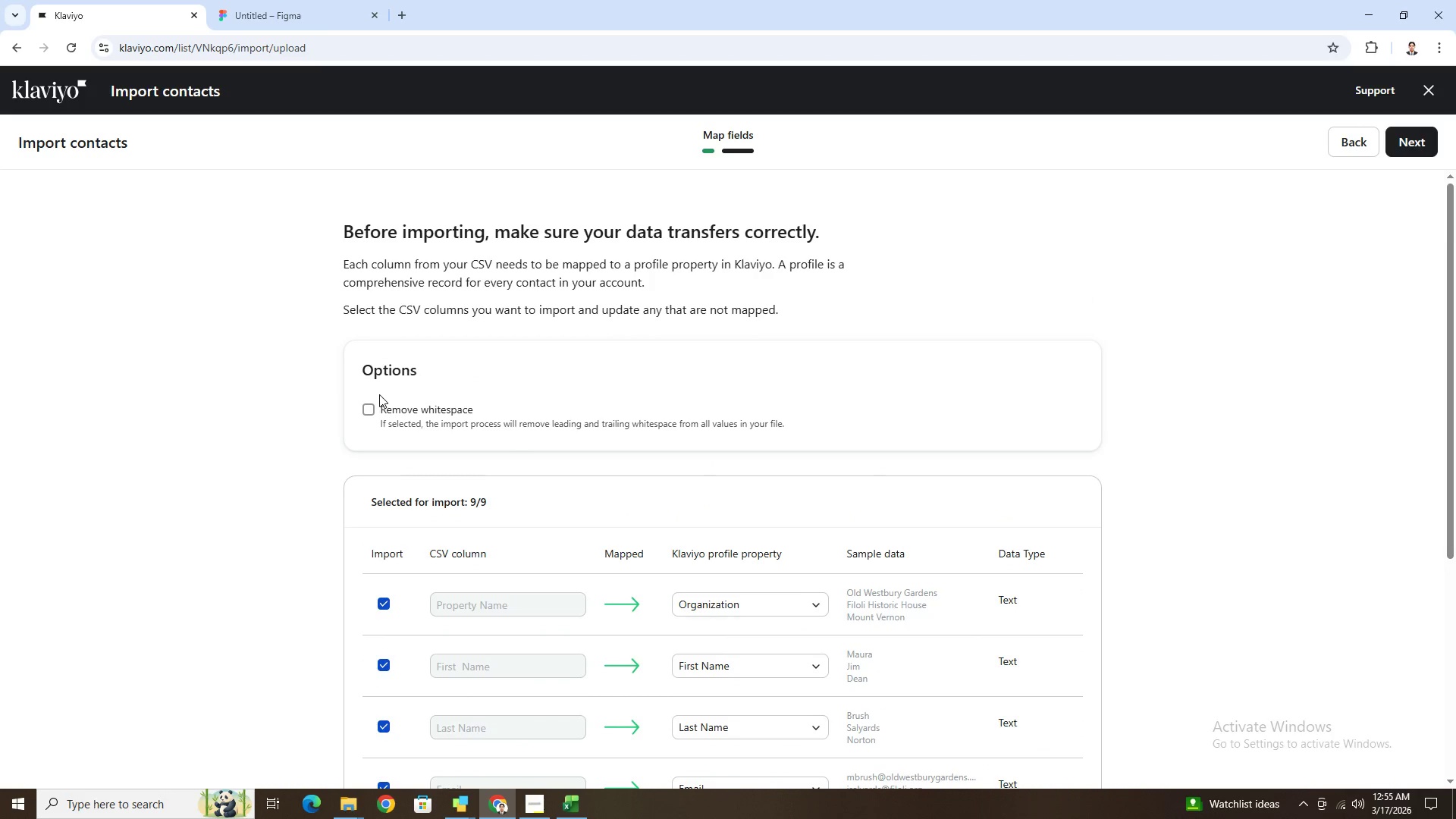 
left_click([369, 406])
 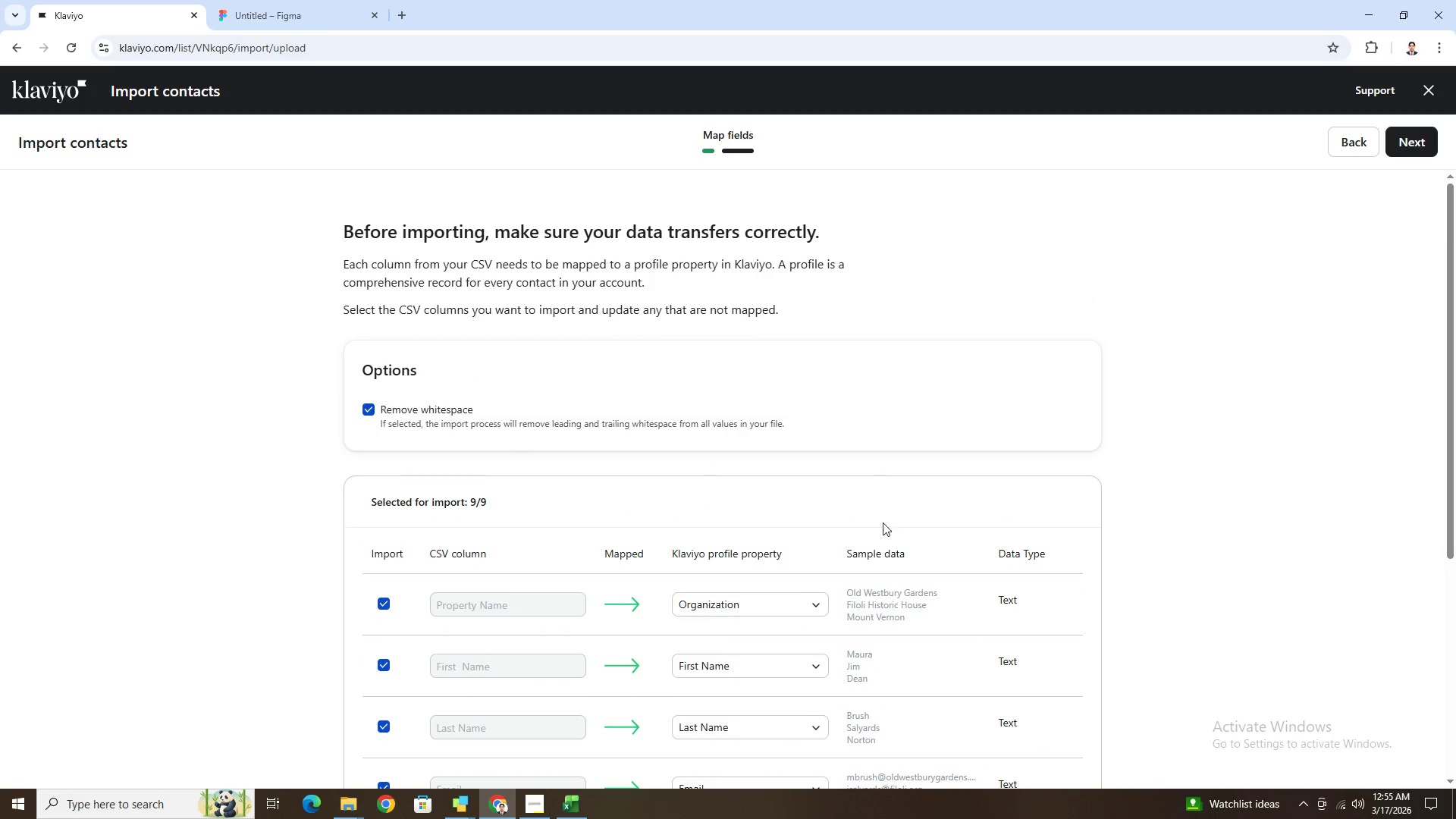 
scroll: coordinate [934, 578], scroll_direction: down, amount: 10.0
 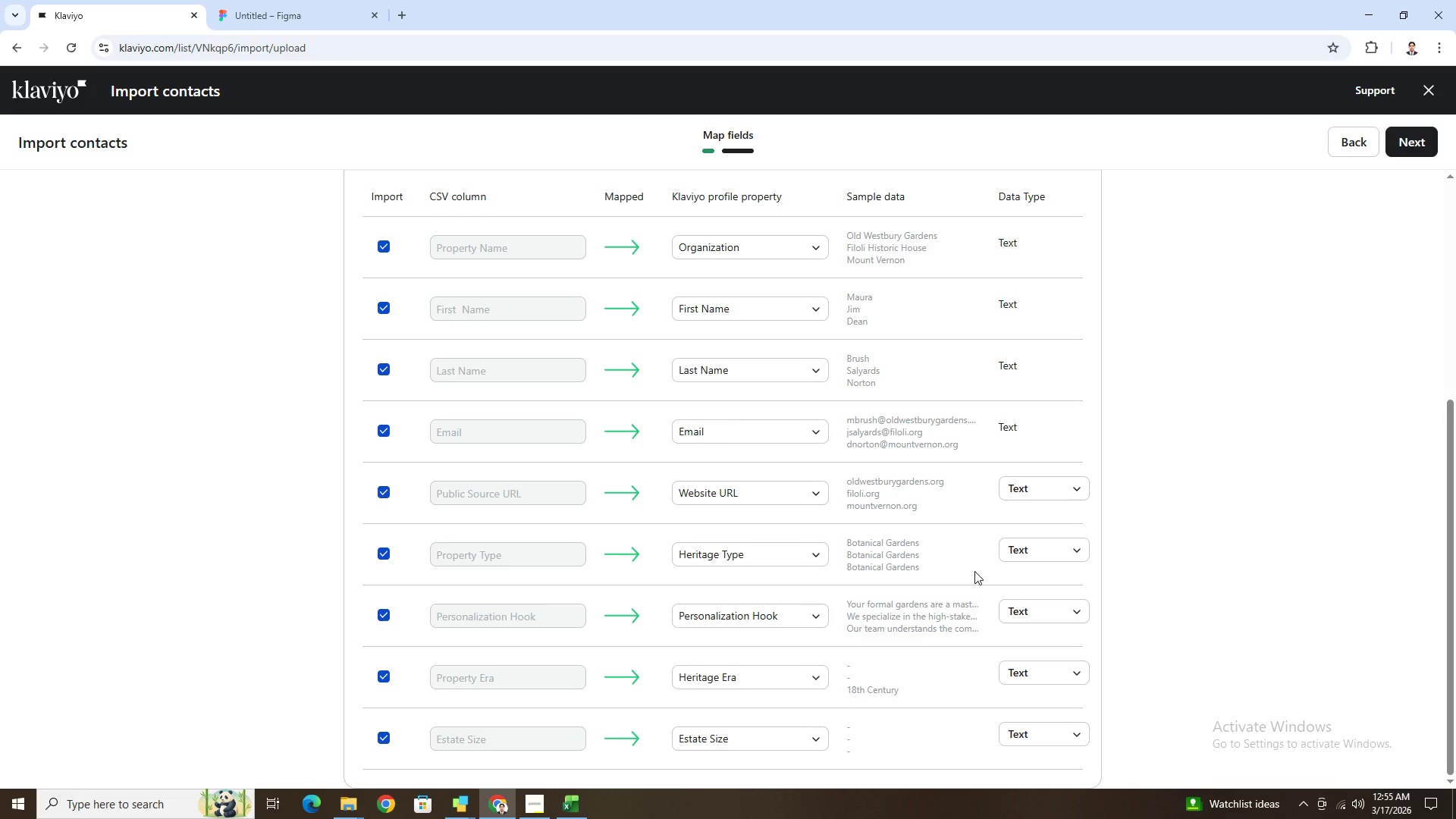 
scroll: coordinate [974, 571], scroll_direction: up, amount: 3.0
 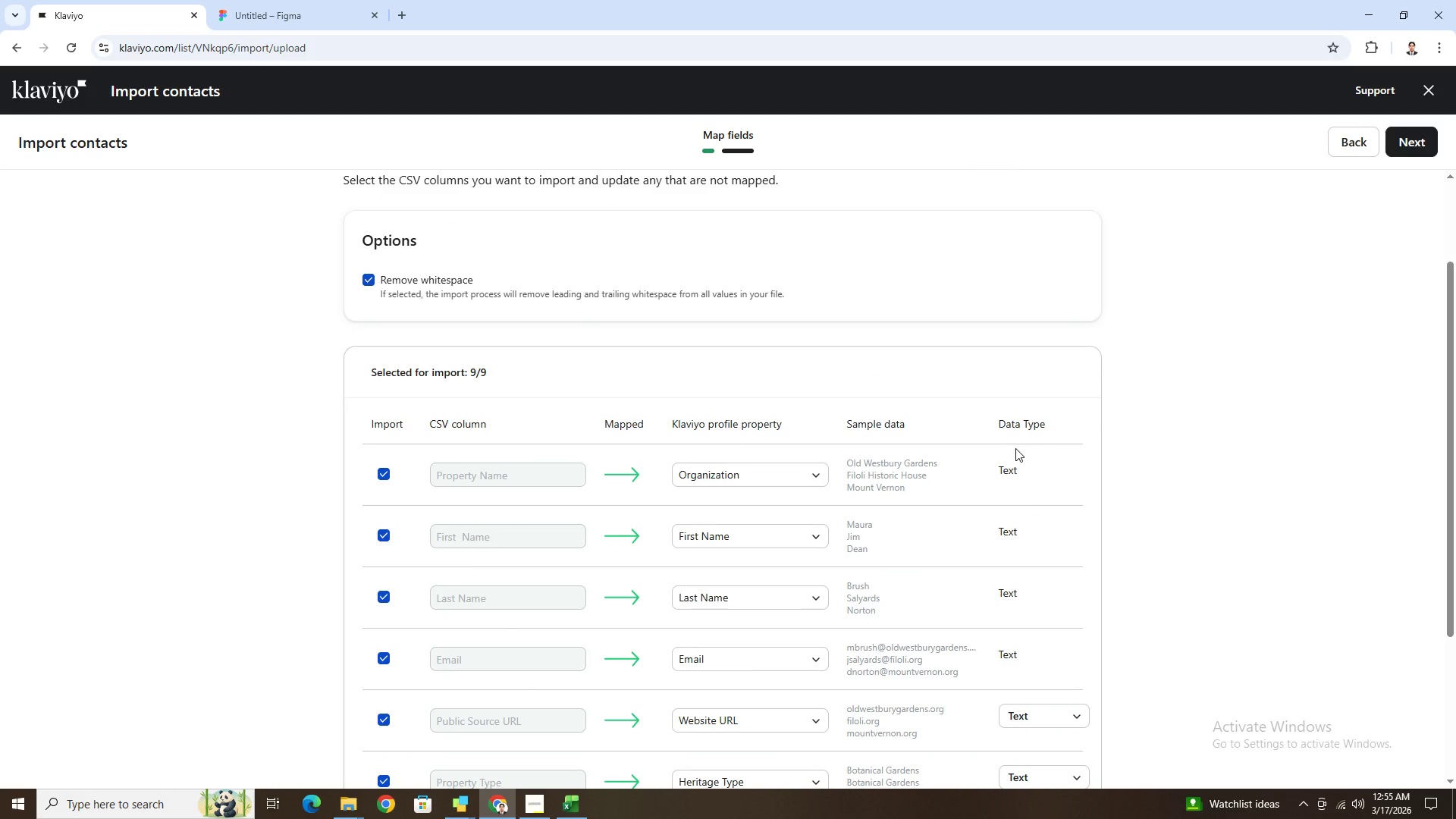 
scroll: coordinate [1015, 448], scroll_direction: down, amount: 2.0
 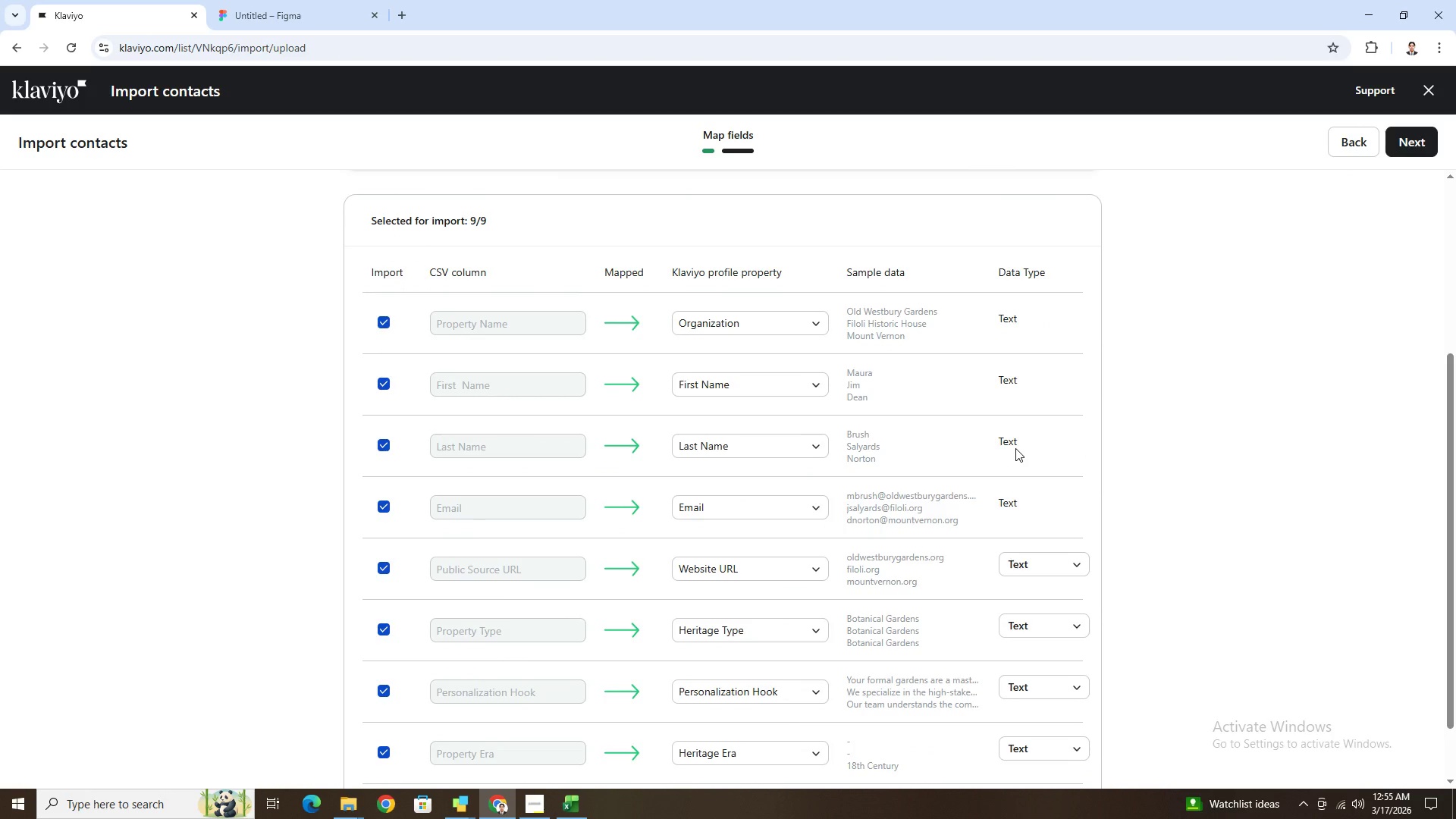 
scroll: coordinate [1015, 448], scroll_direction: up, amount: 2.0
 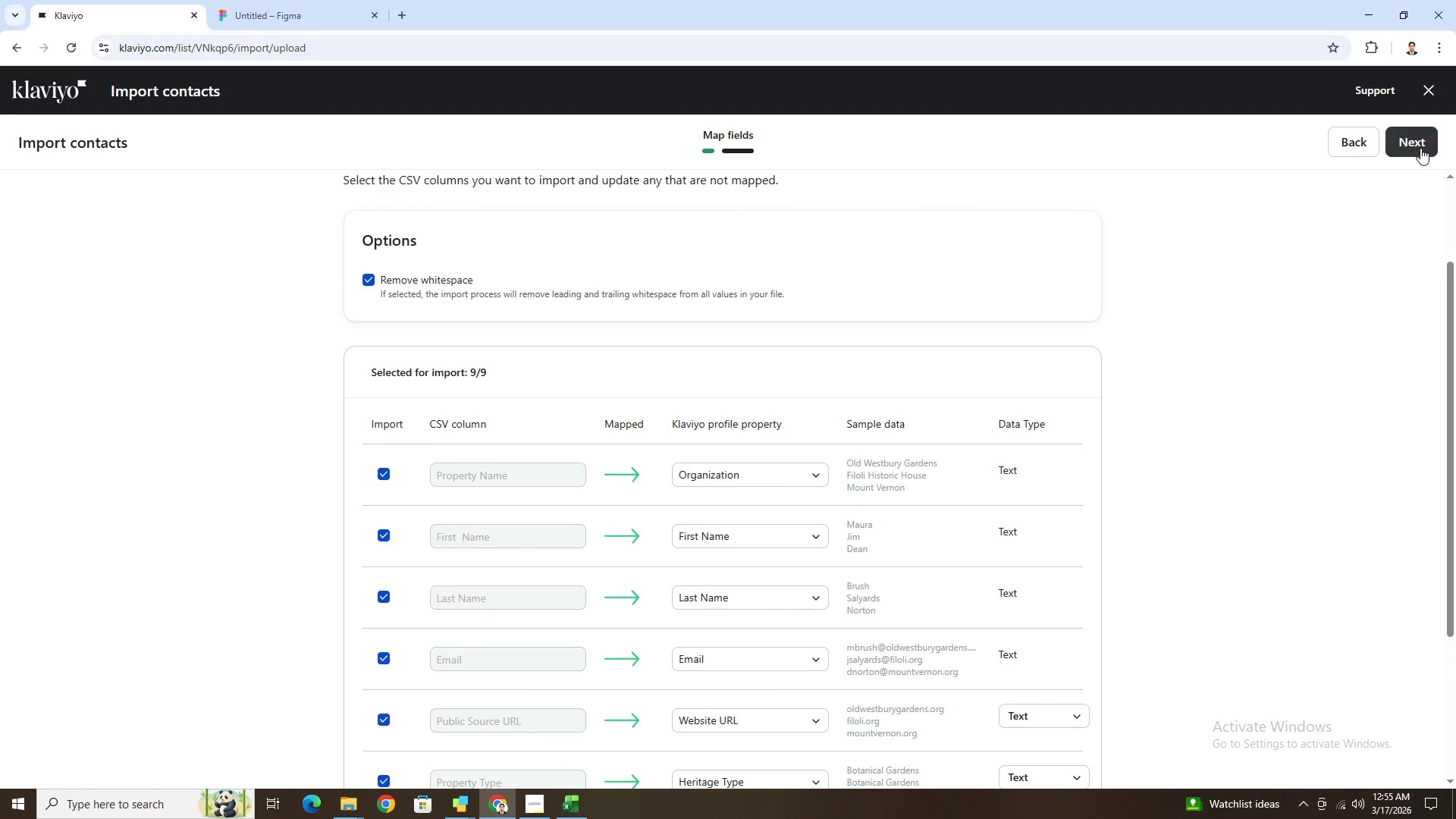 
scroll: coordinate [1031, 420], scroll_direction: down, amount: 8.0
 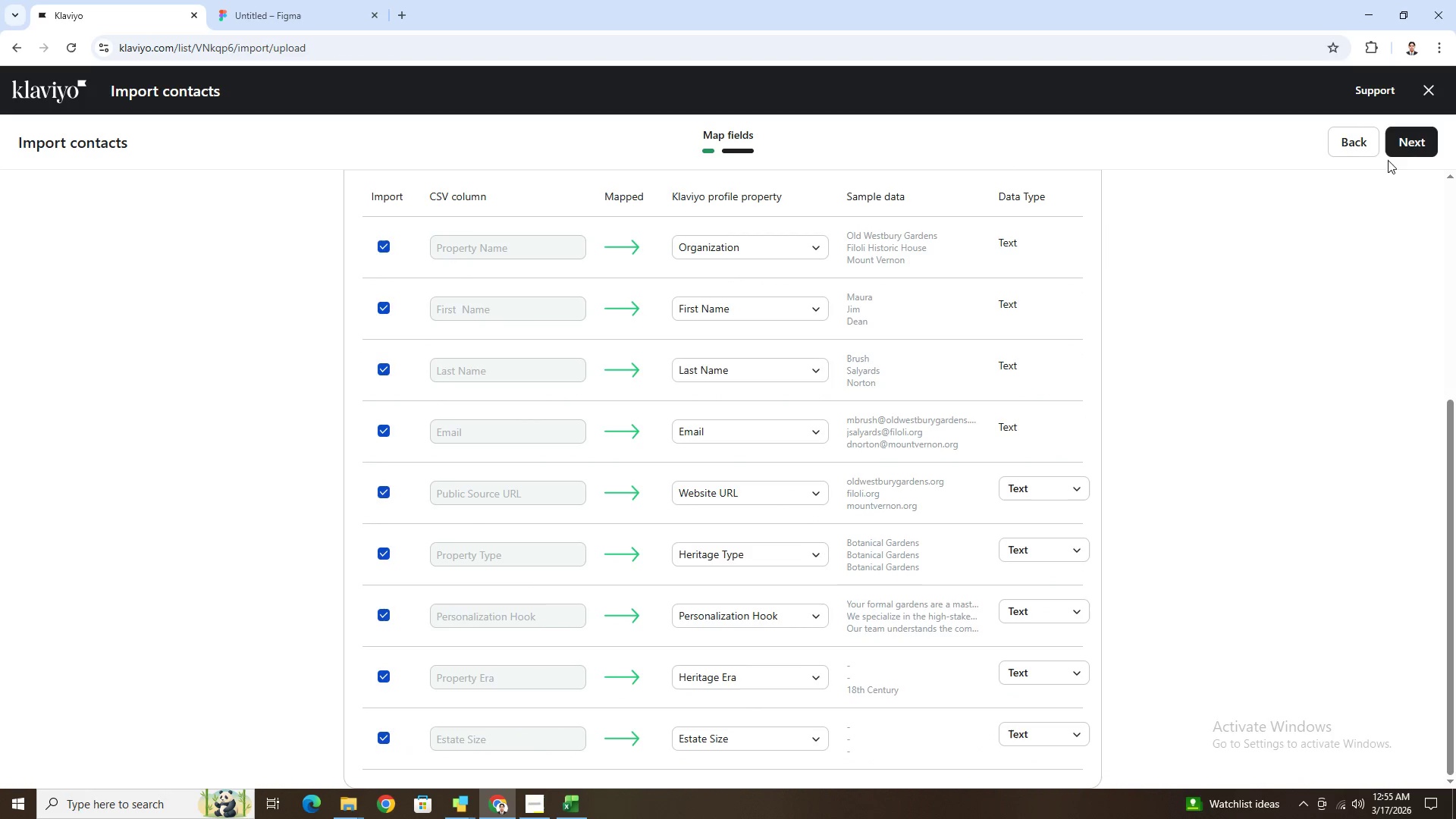 
left_click([1404, 150])
 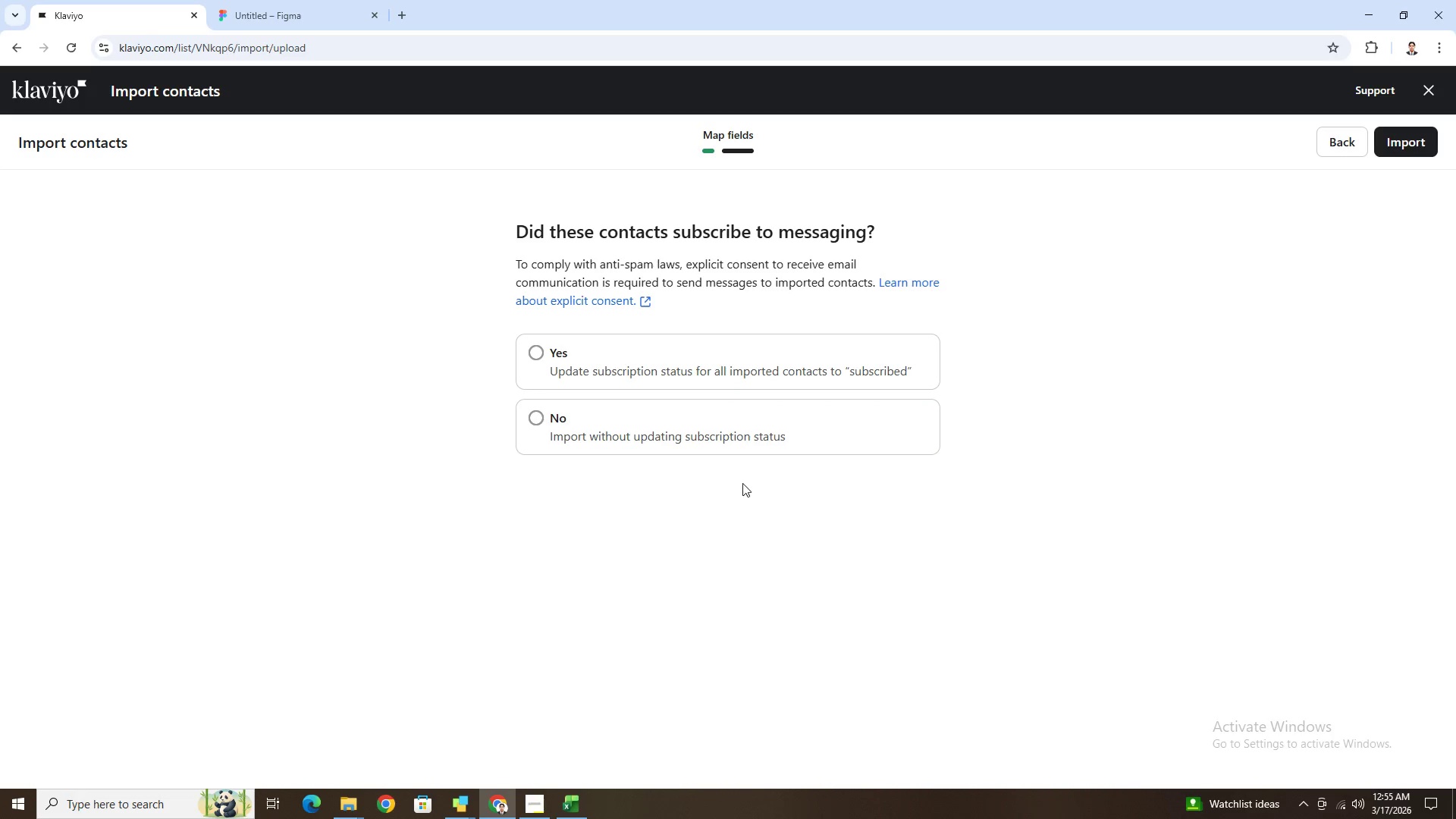 
left_click([757, 353])
 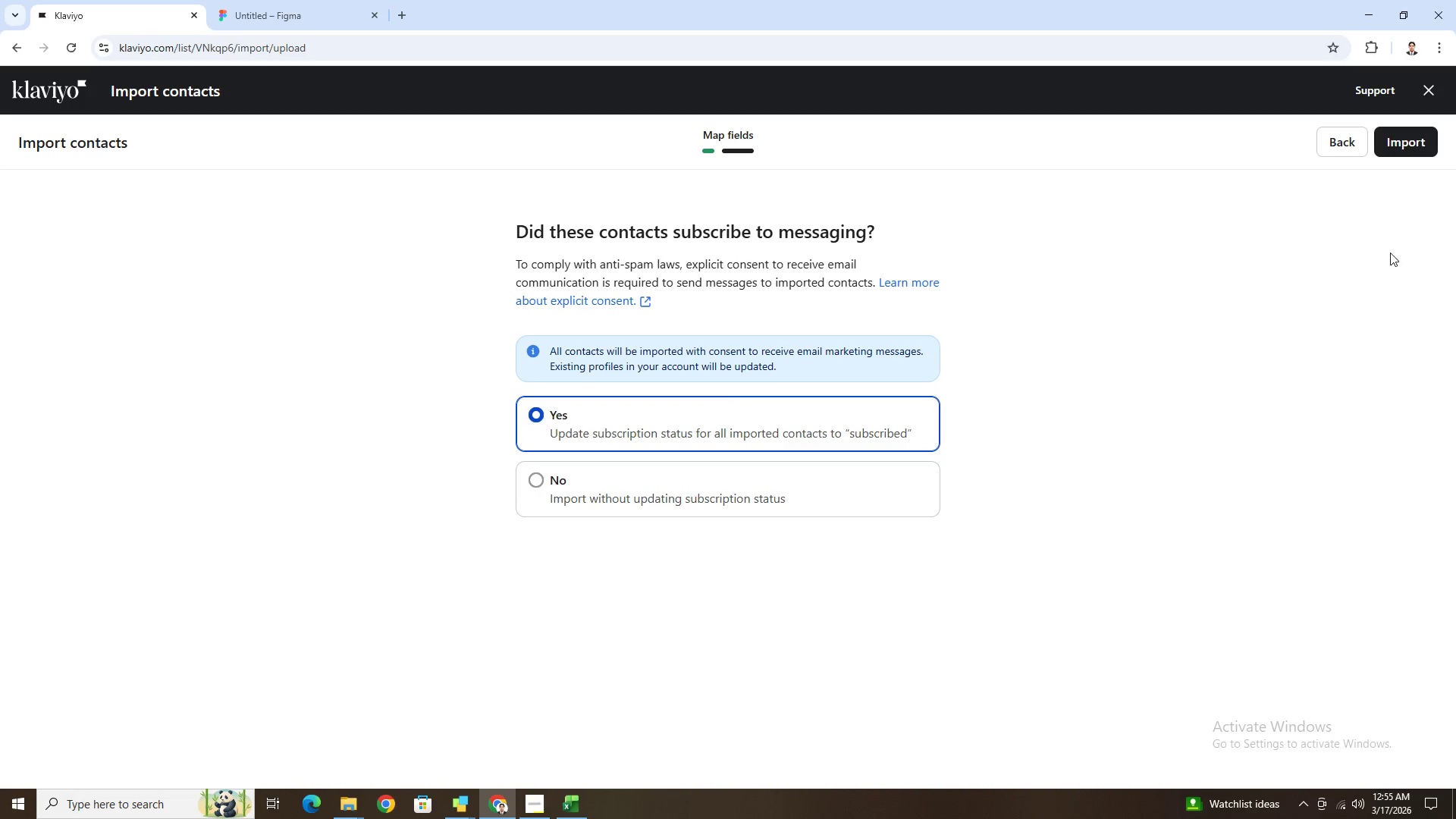 
left_click([1421, 151])
 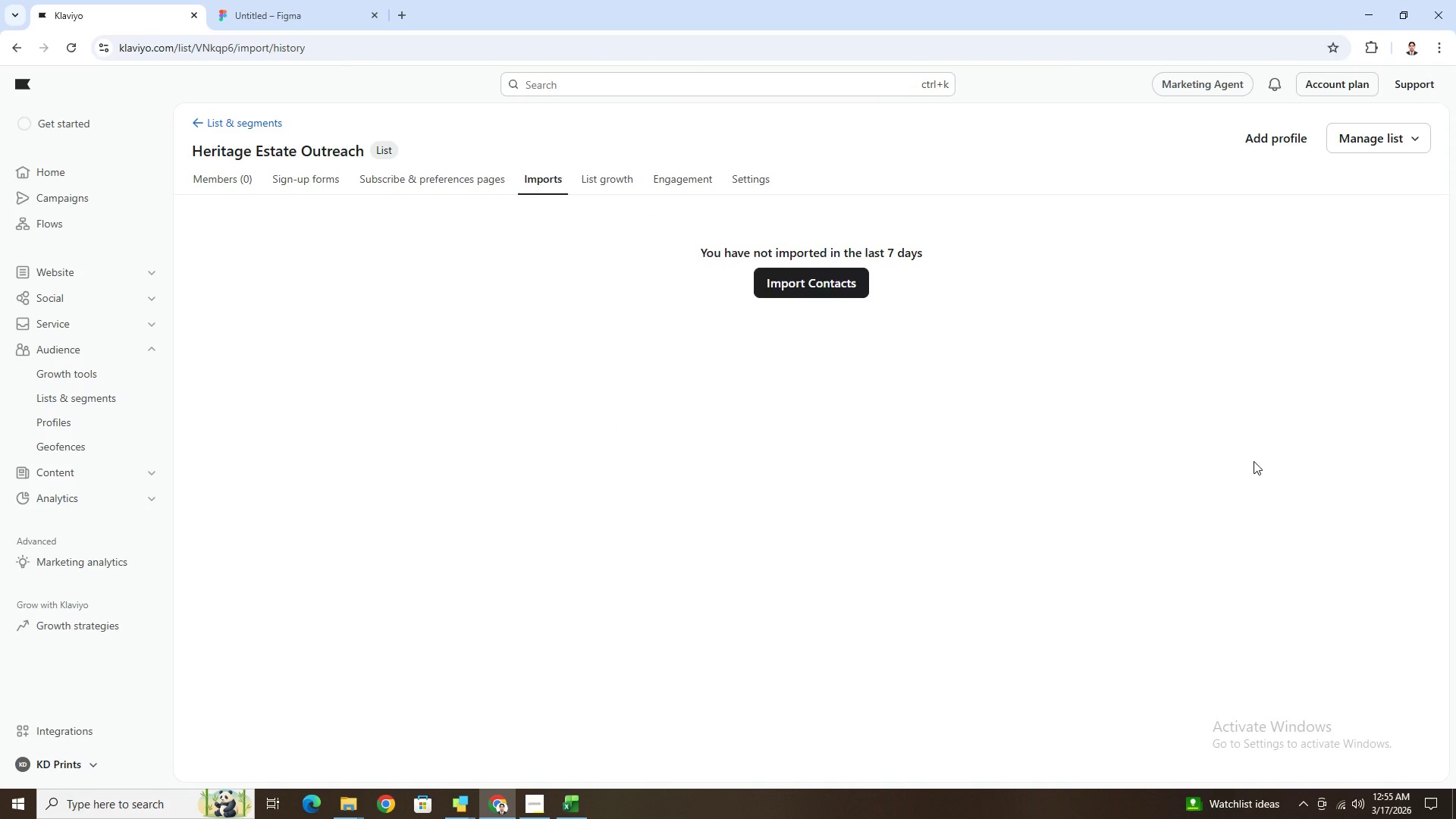 
wait(7.58)
 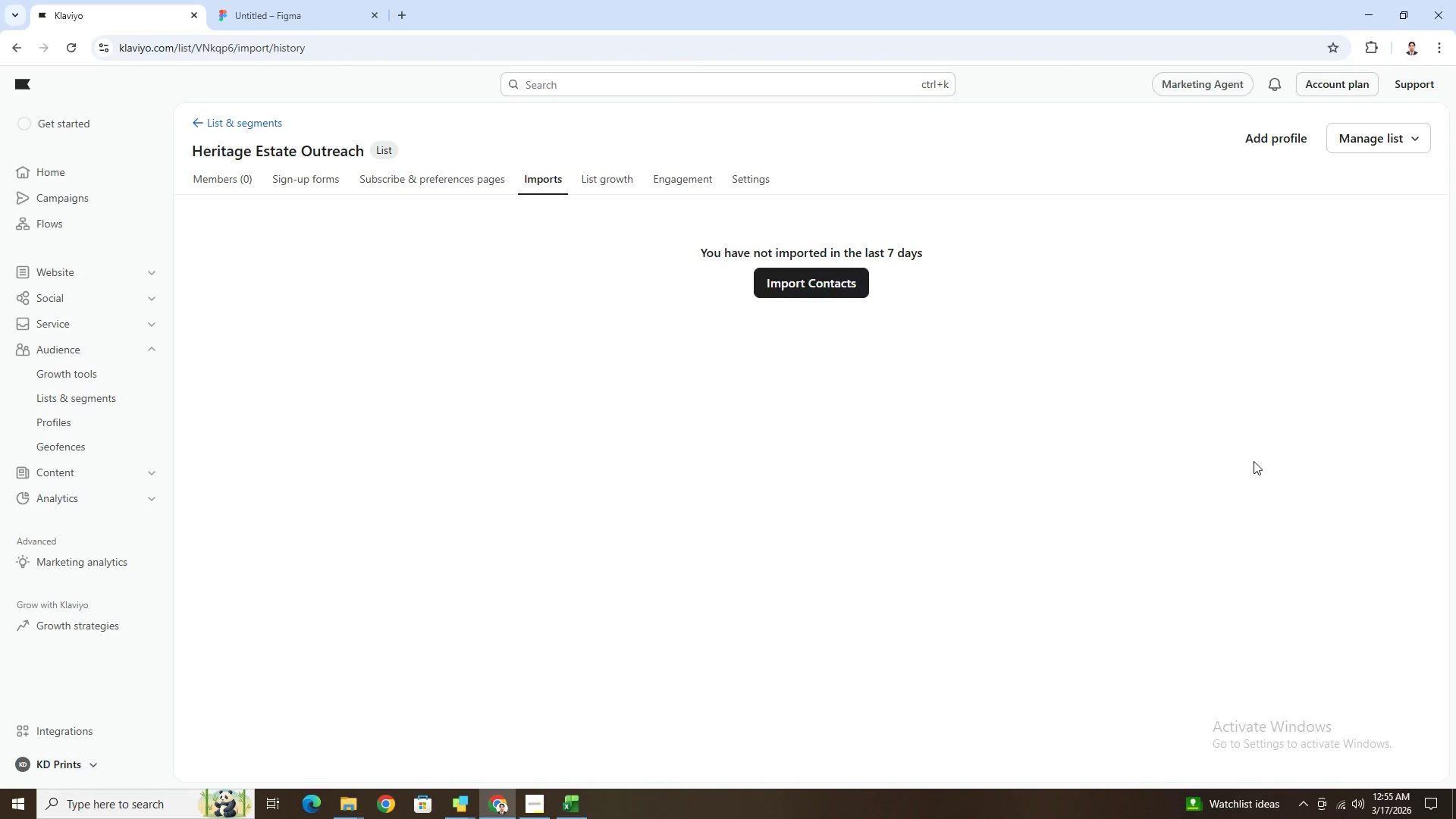 
scroll: coordinate [1119, 470], scroll_direction: none, amount: 0.0
 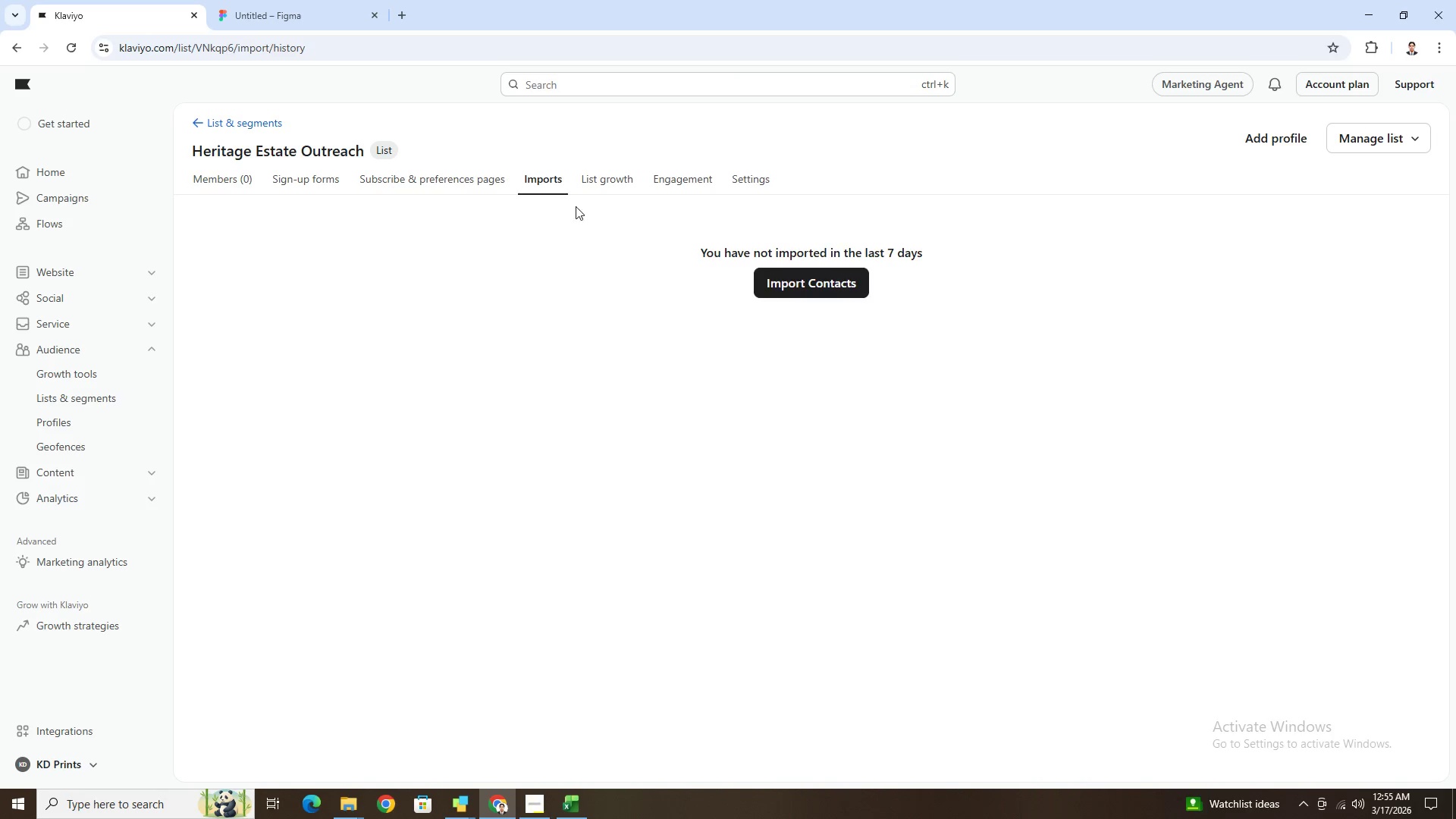 
left_click([599, 180])
 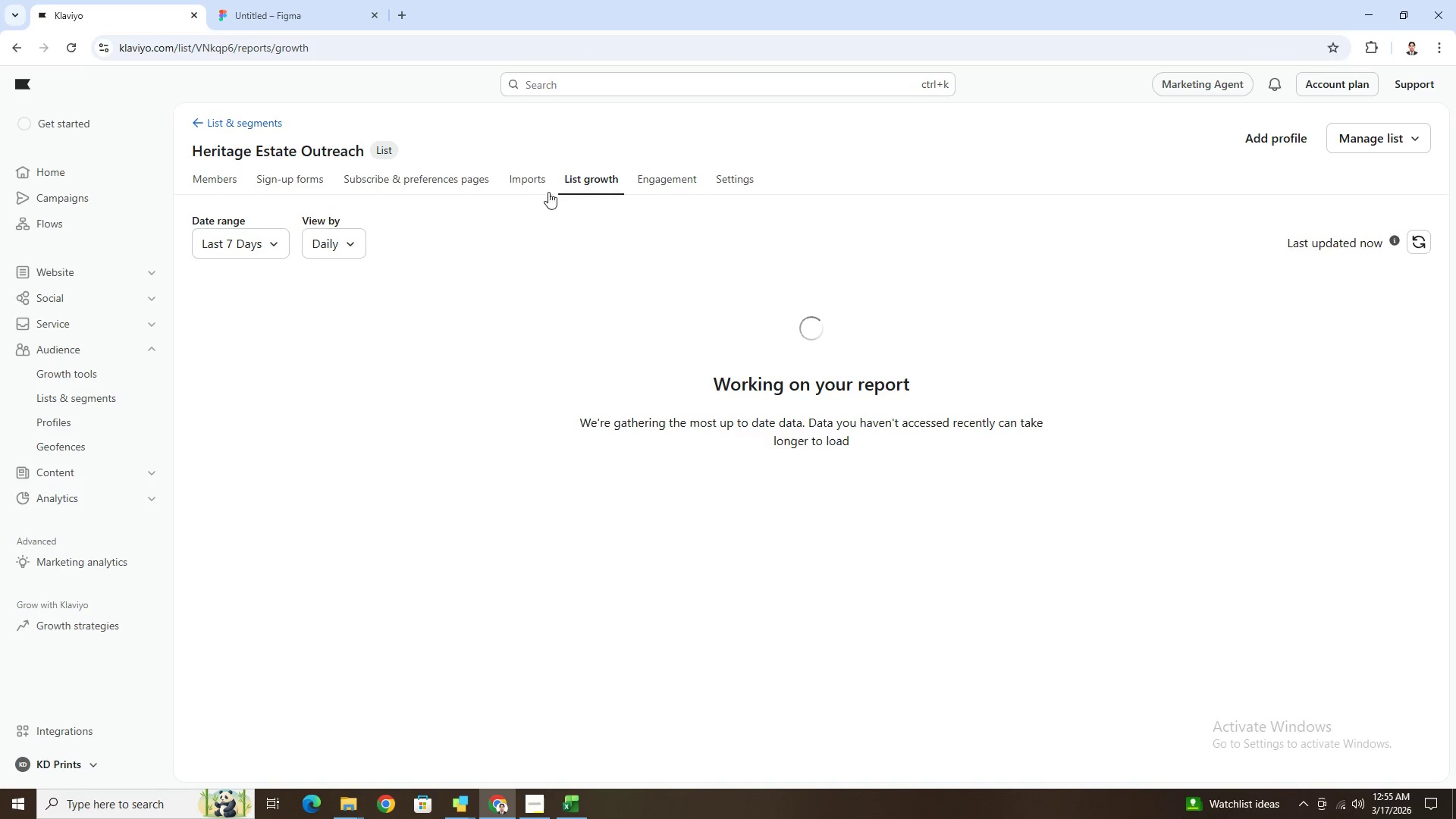 
left_click([532, 184])
 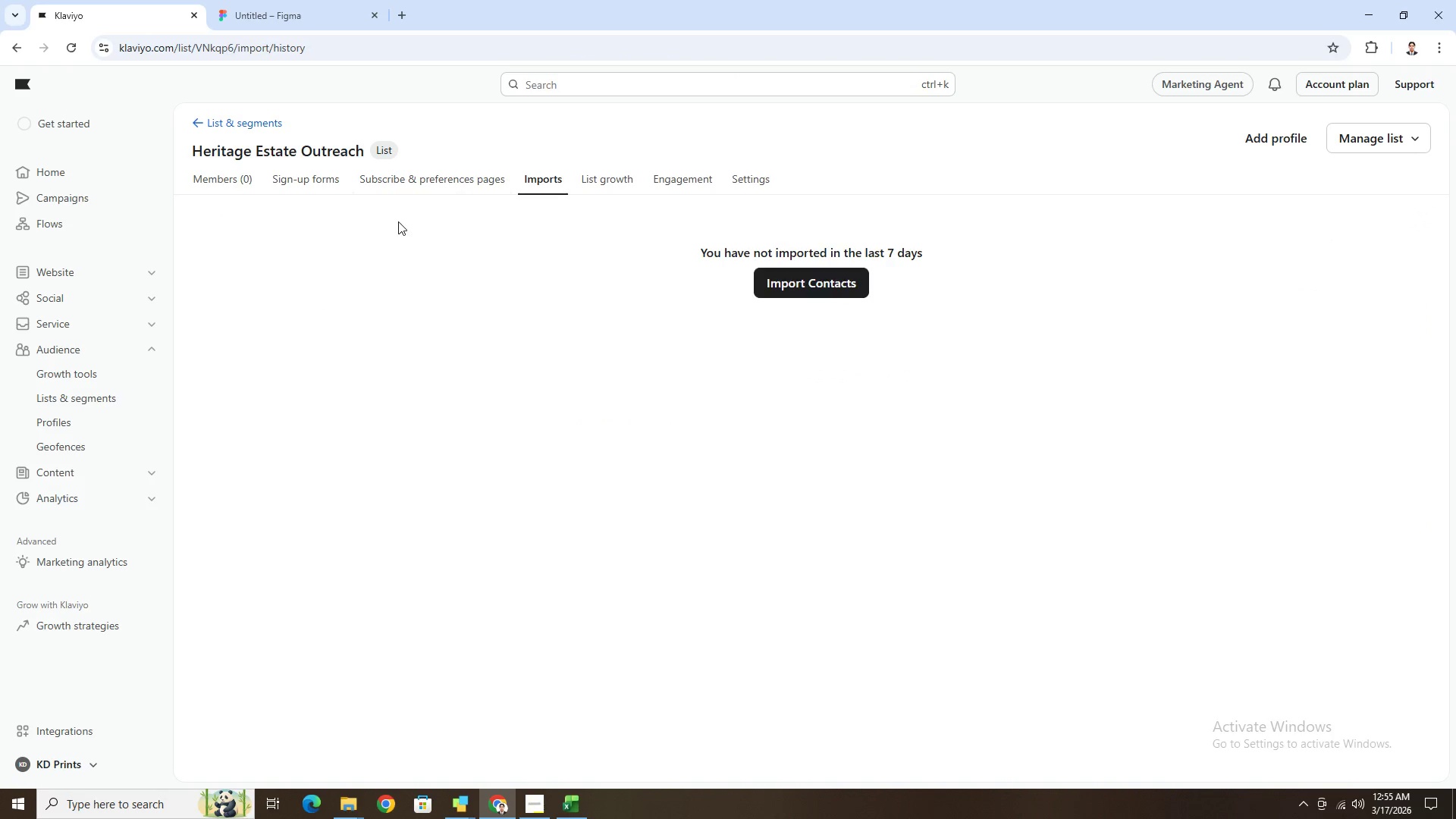 
left_click([72, 46])
 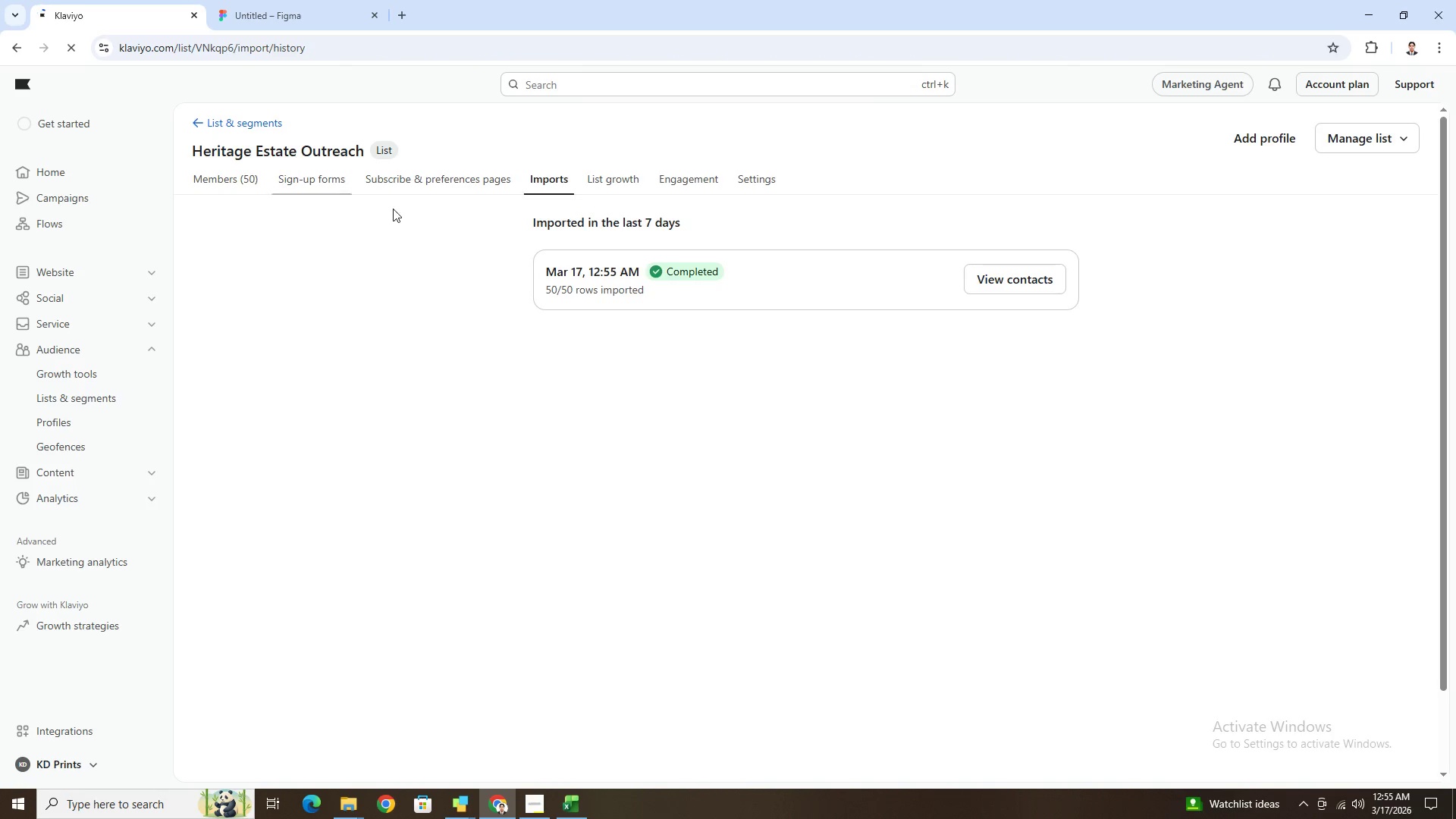 
wait(14.23)
 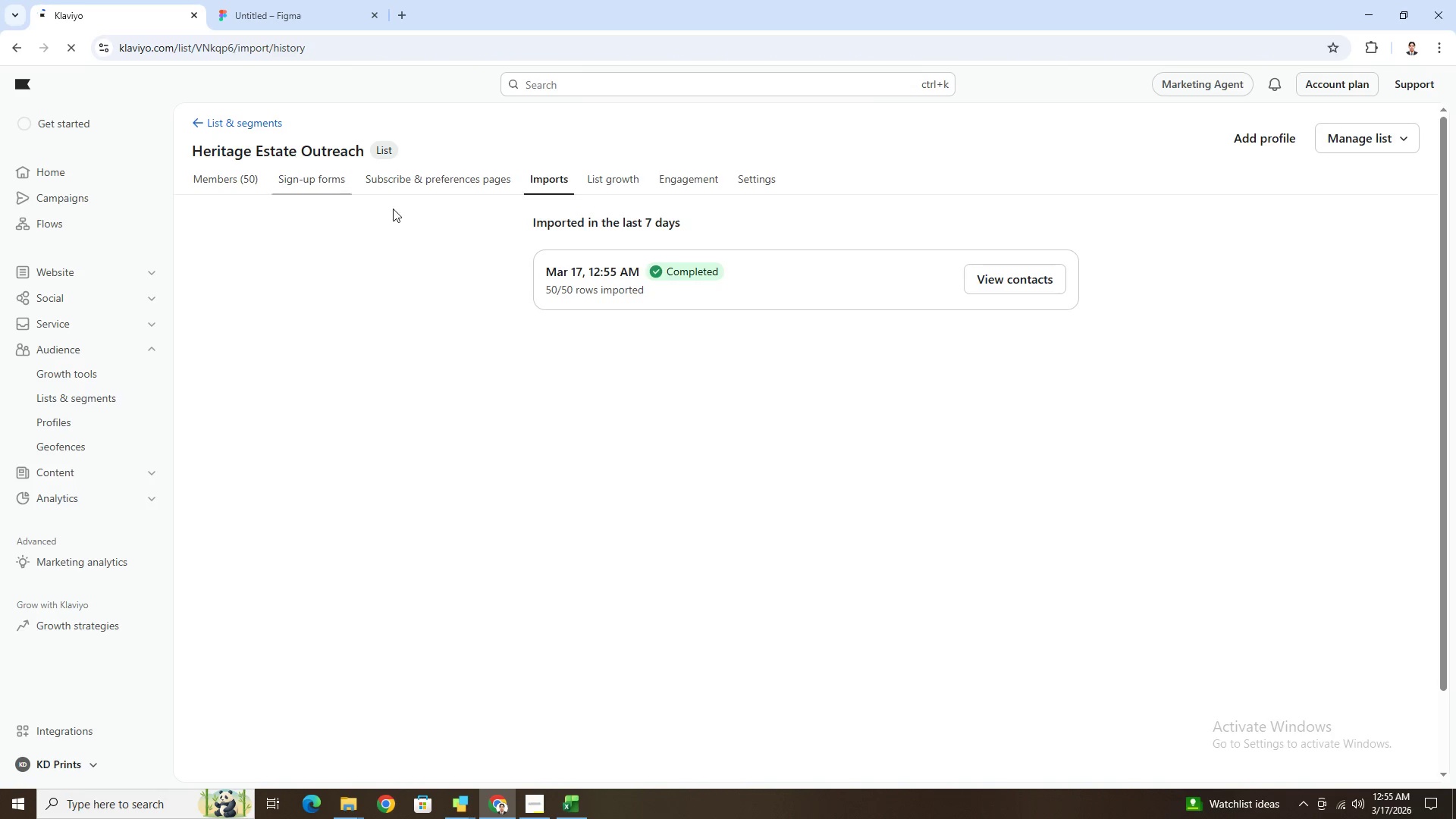 
left_click([239, 179])
 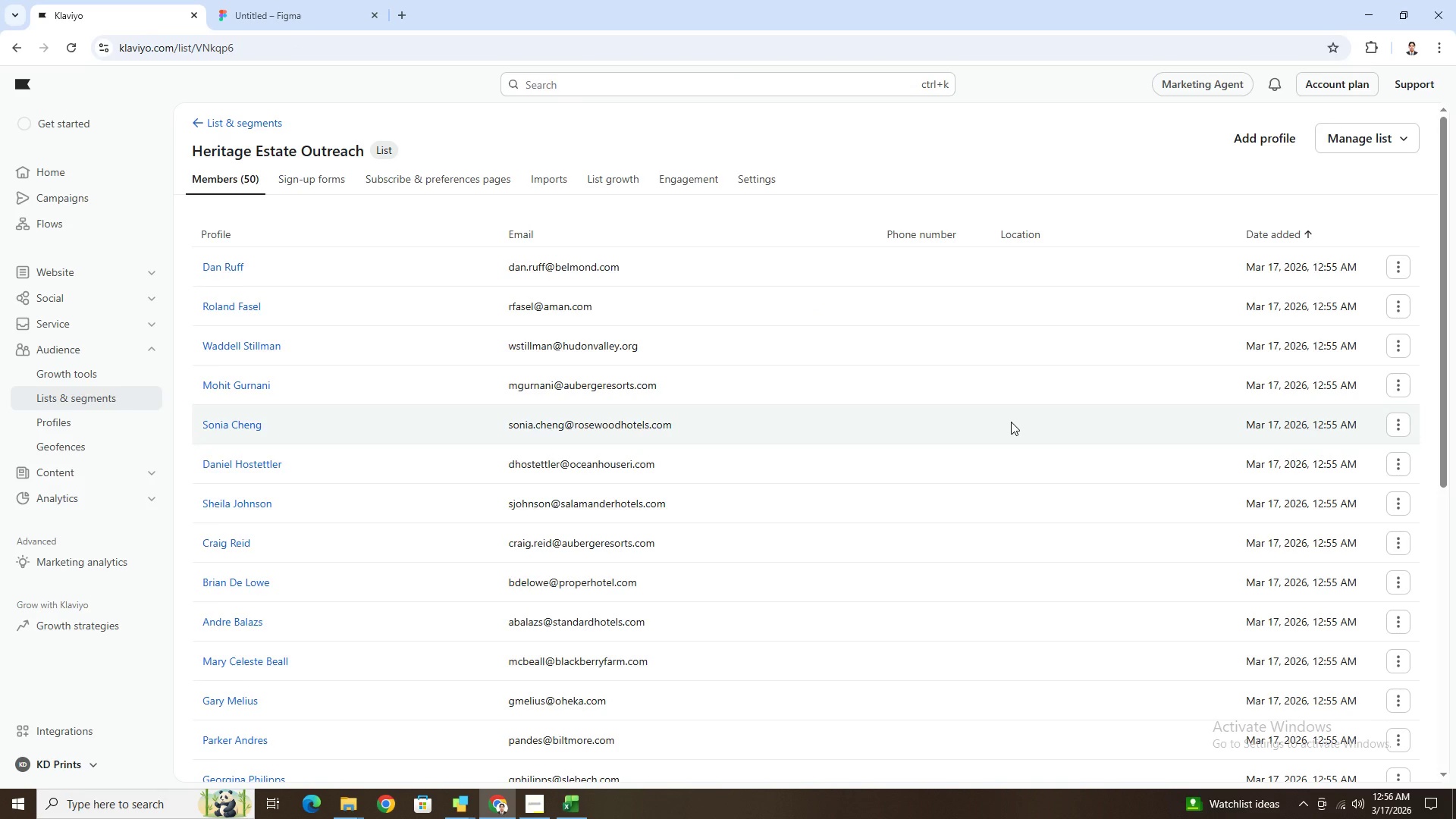 
scroll: coordinate [1012, 422], scroll_direction: down, amount: 12.0
 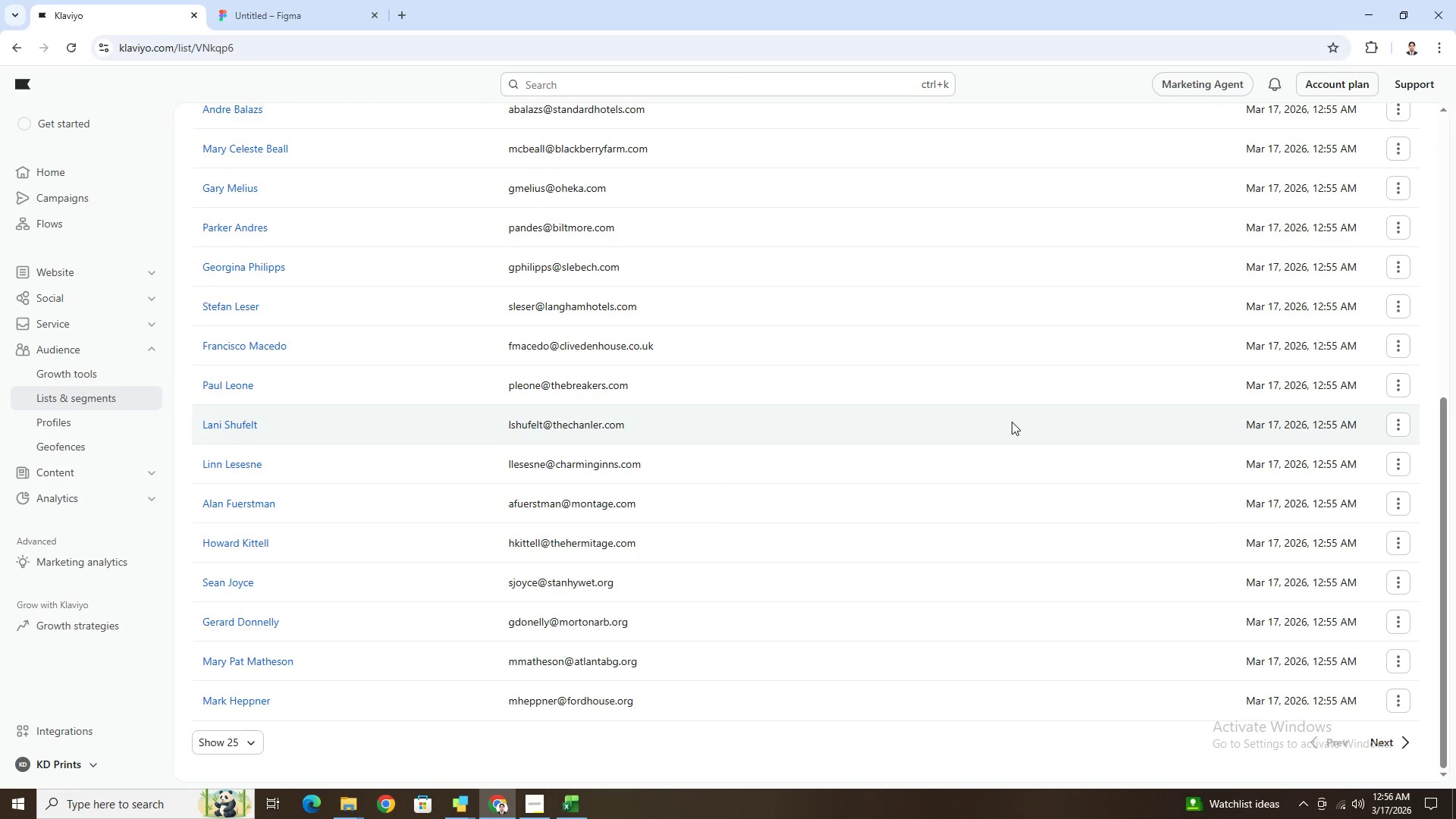 
scroll: coordinate [1012, 422], scroll_direction: up, amount: 9.0
 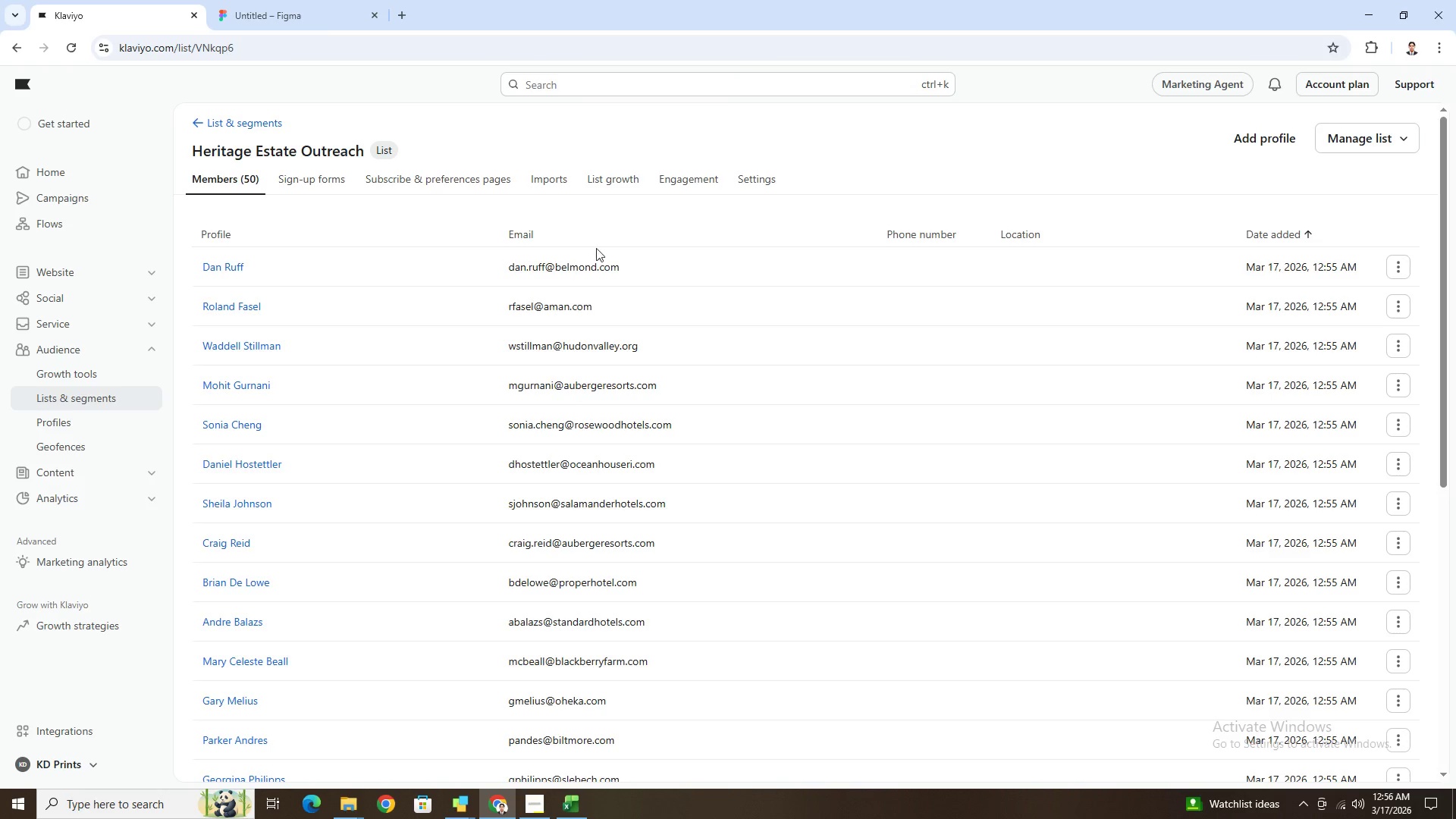 
scroll: coordinate [723, 291], scroll_direction: down, amount: 10.0
 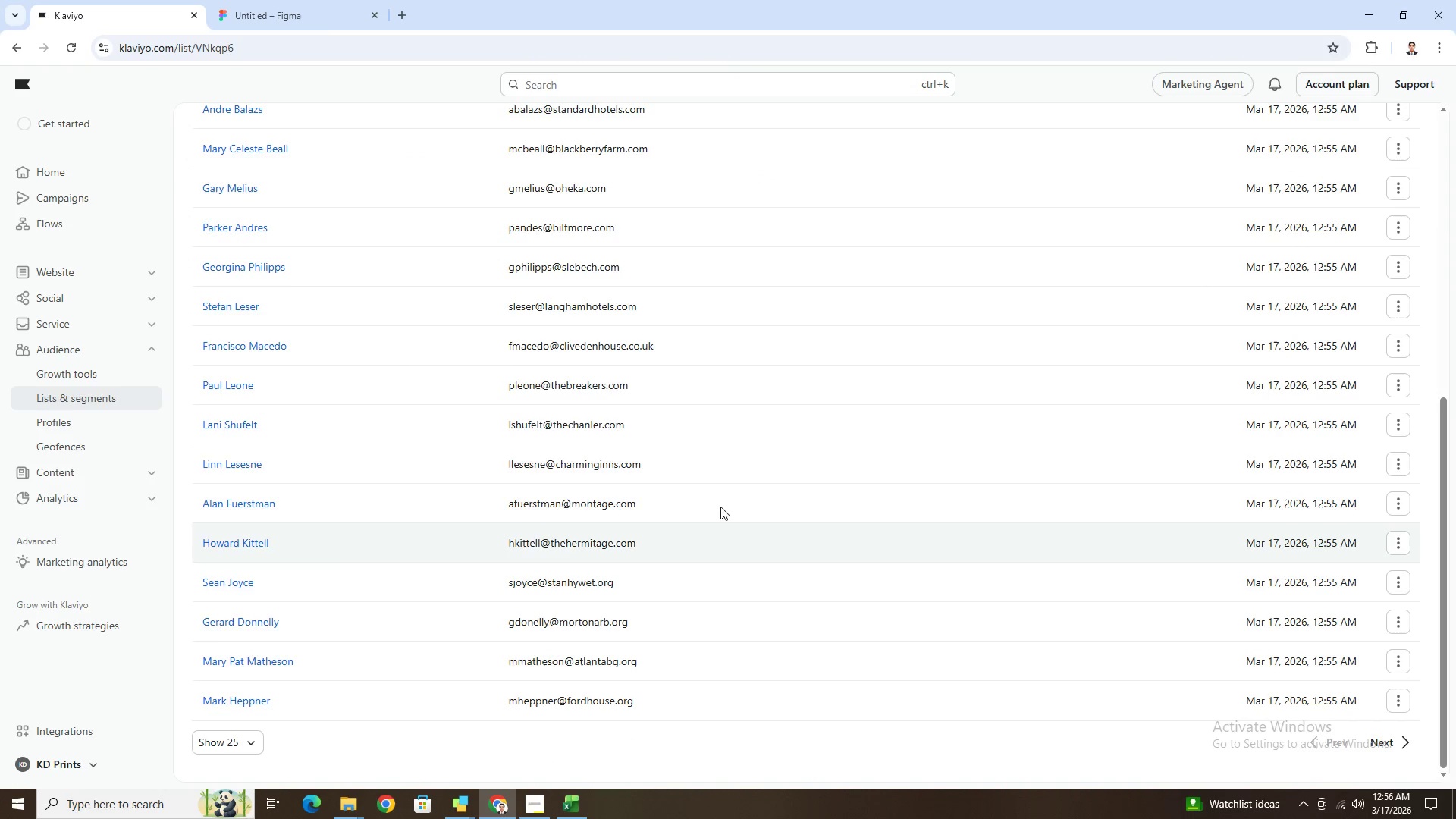 
left_click([1407, 745])
 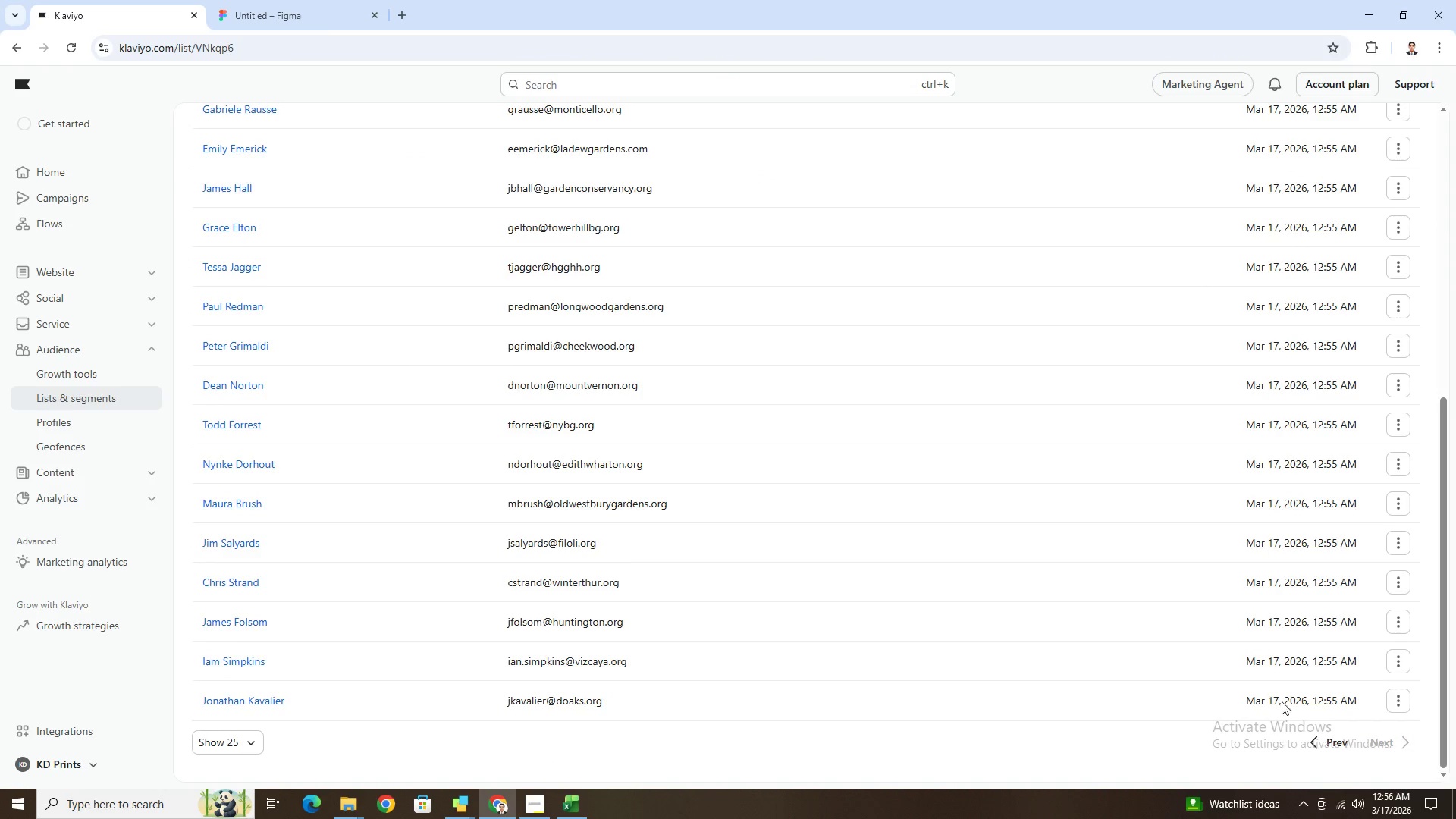 
scroll: coordinate [915, 535], scroll_direction: down, amount: 3.0
 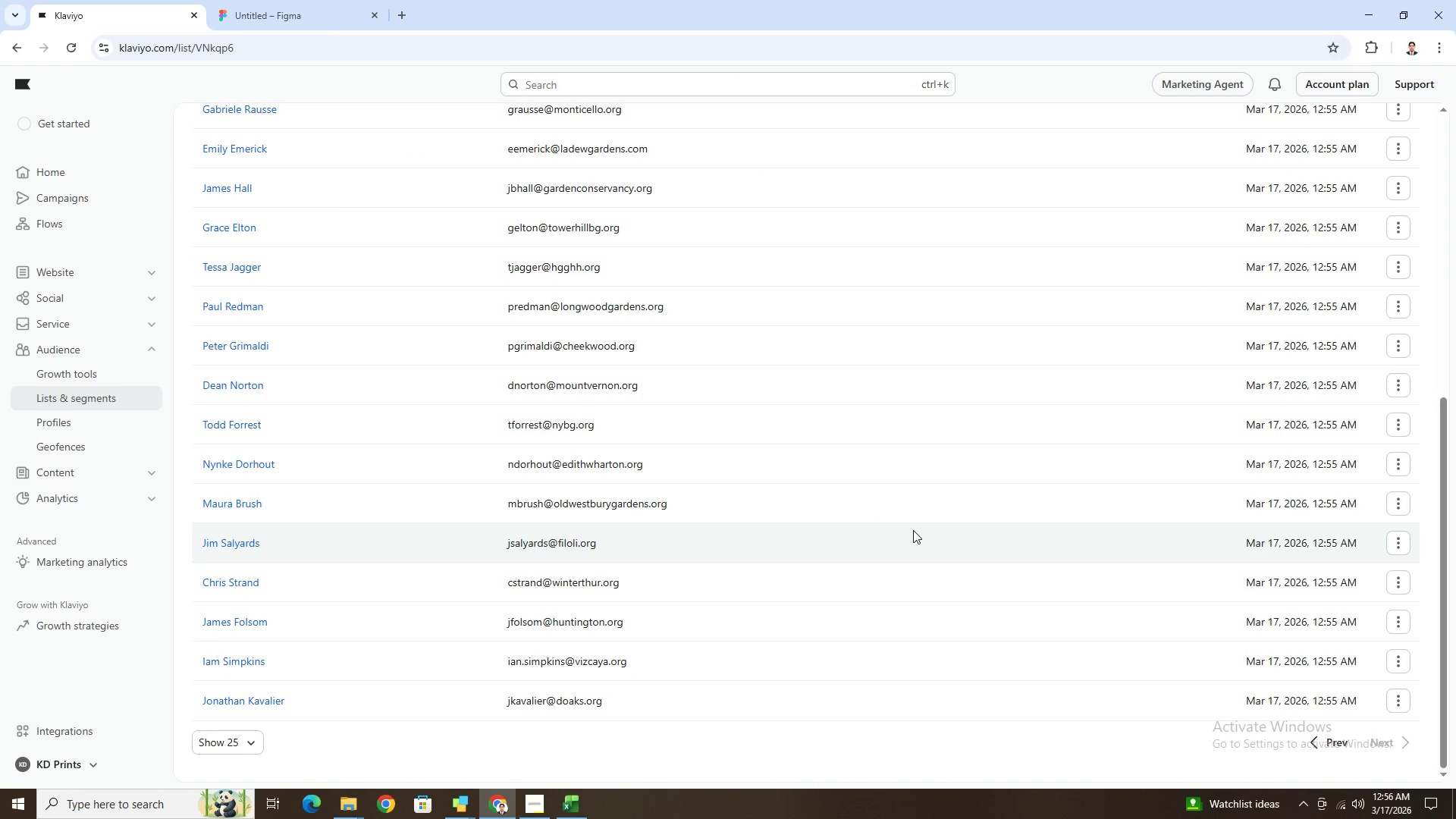 
scroll: coordinate [913, 530], scroll_direction: up, amount: 11.0
 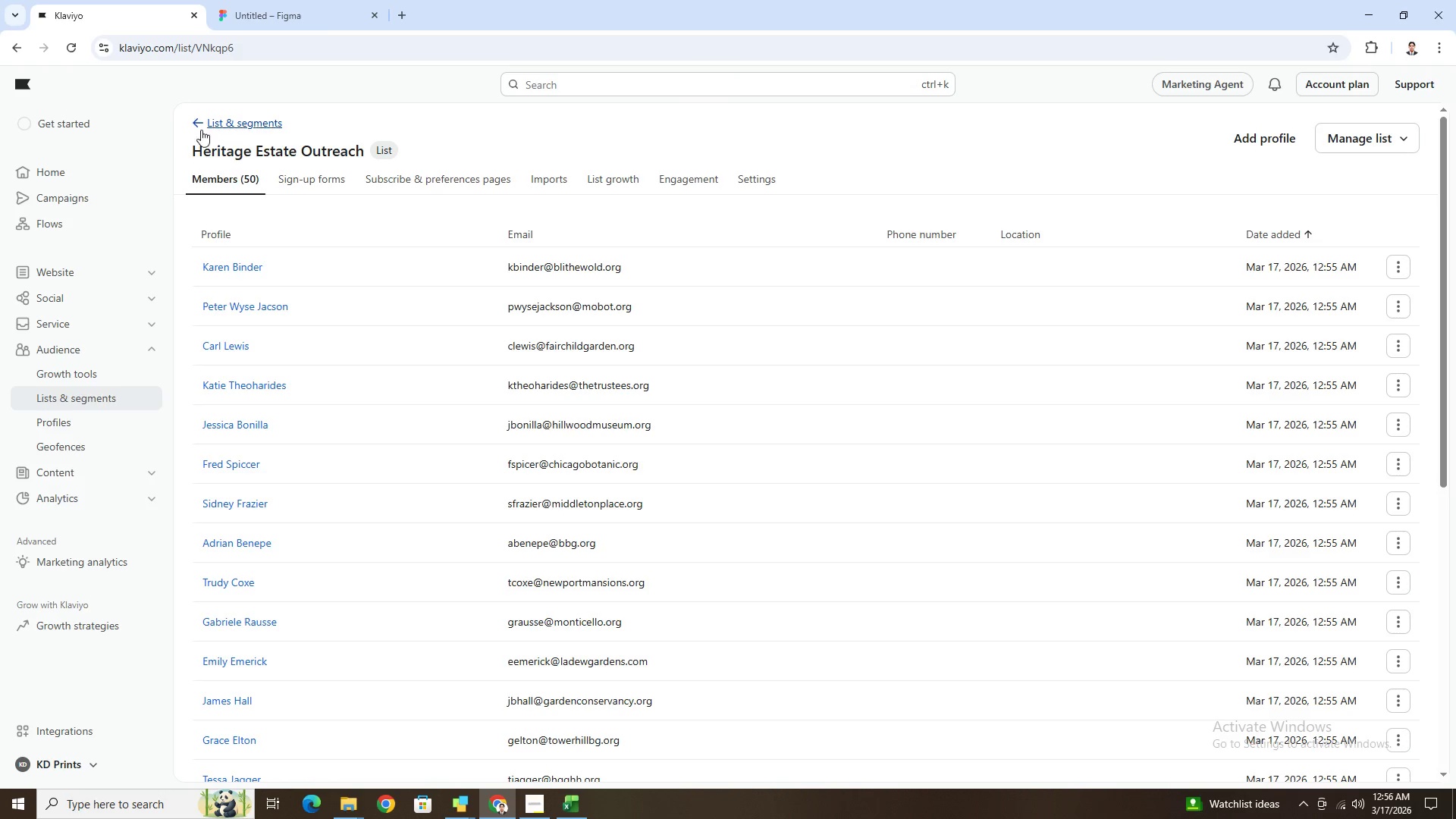 
left_click([202, 128])